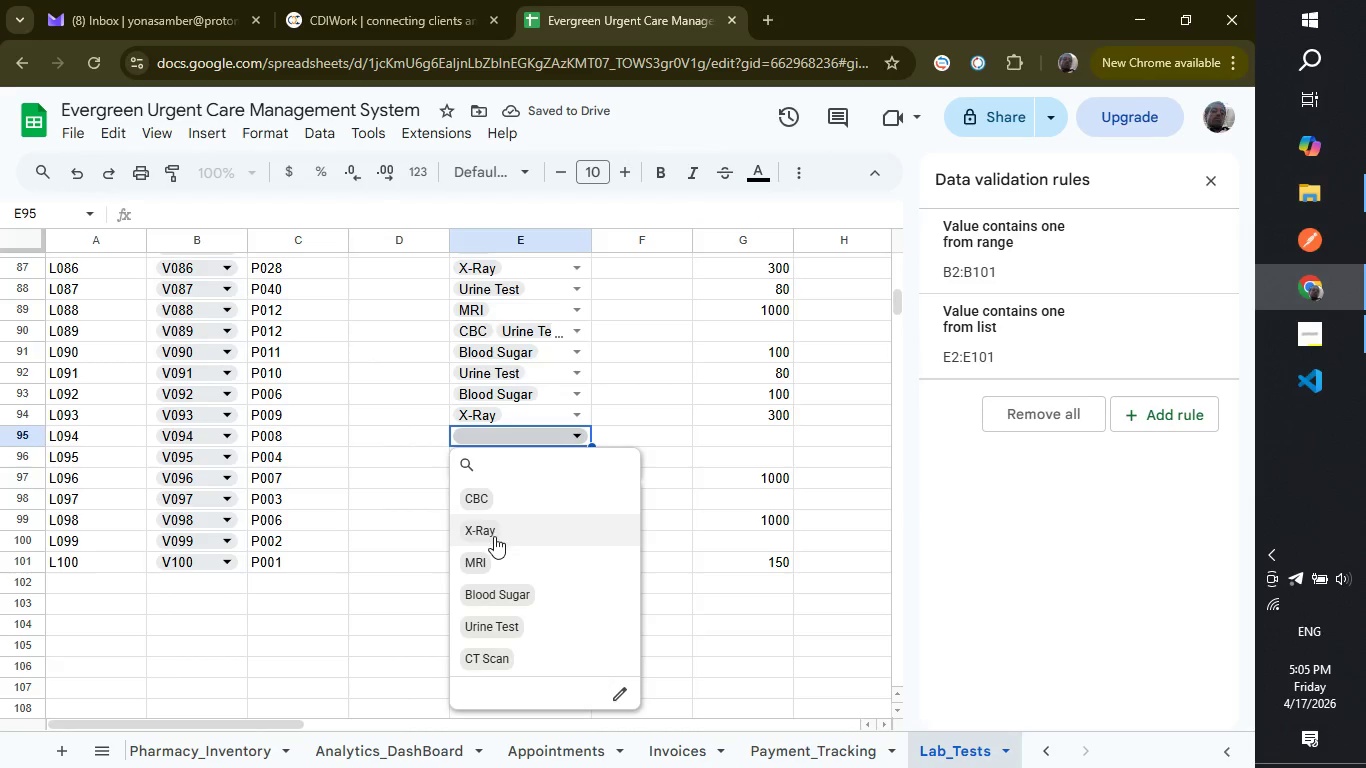 
left_click([494, 536])
 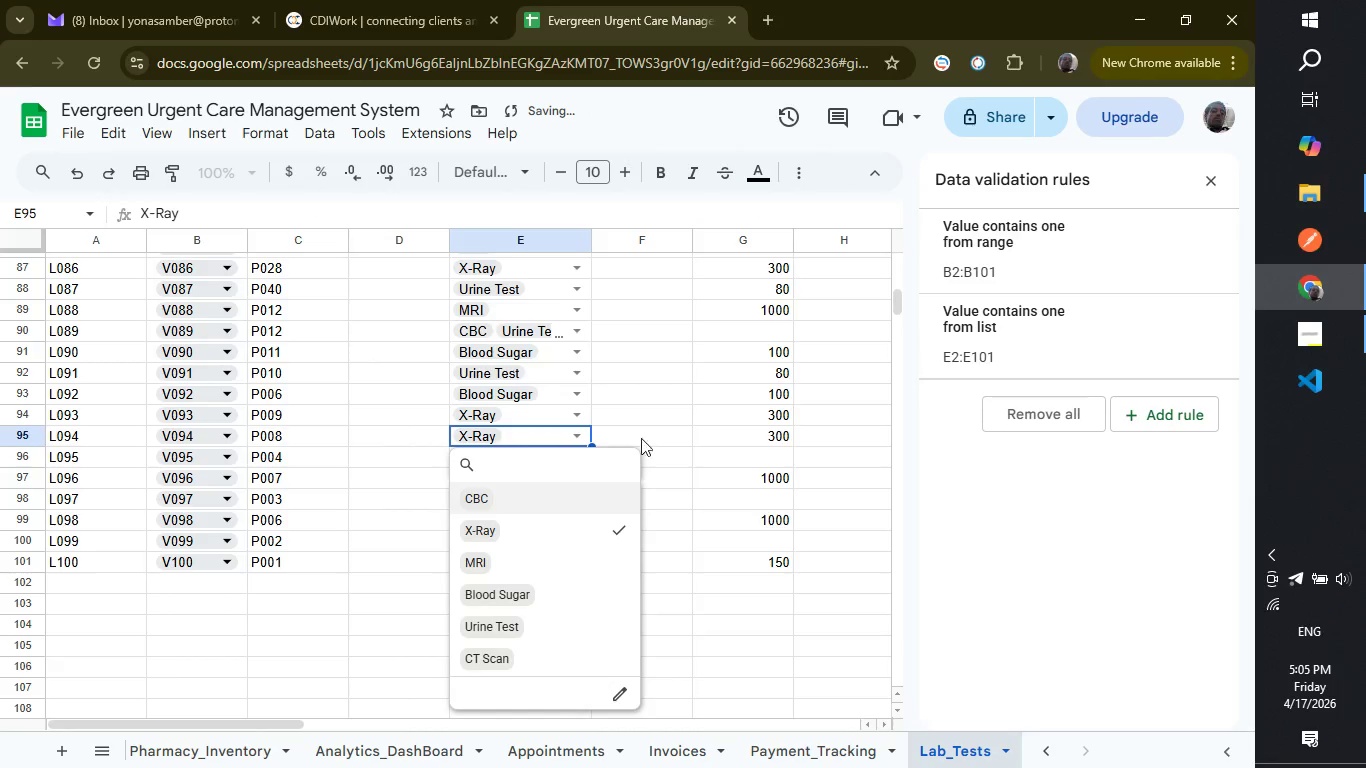 
left_click([685, 438])
 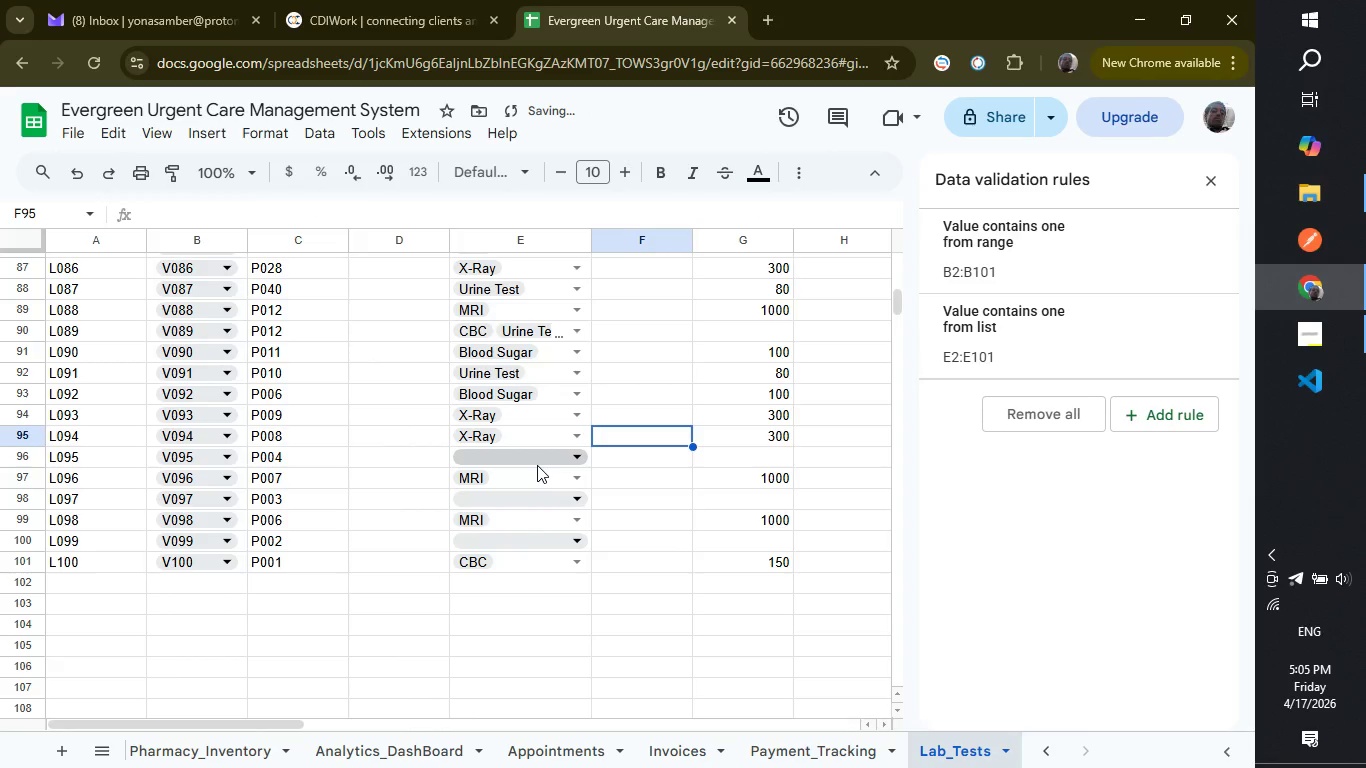 
left_click([537, 465])
 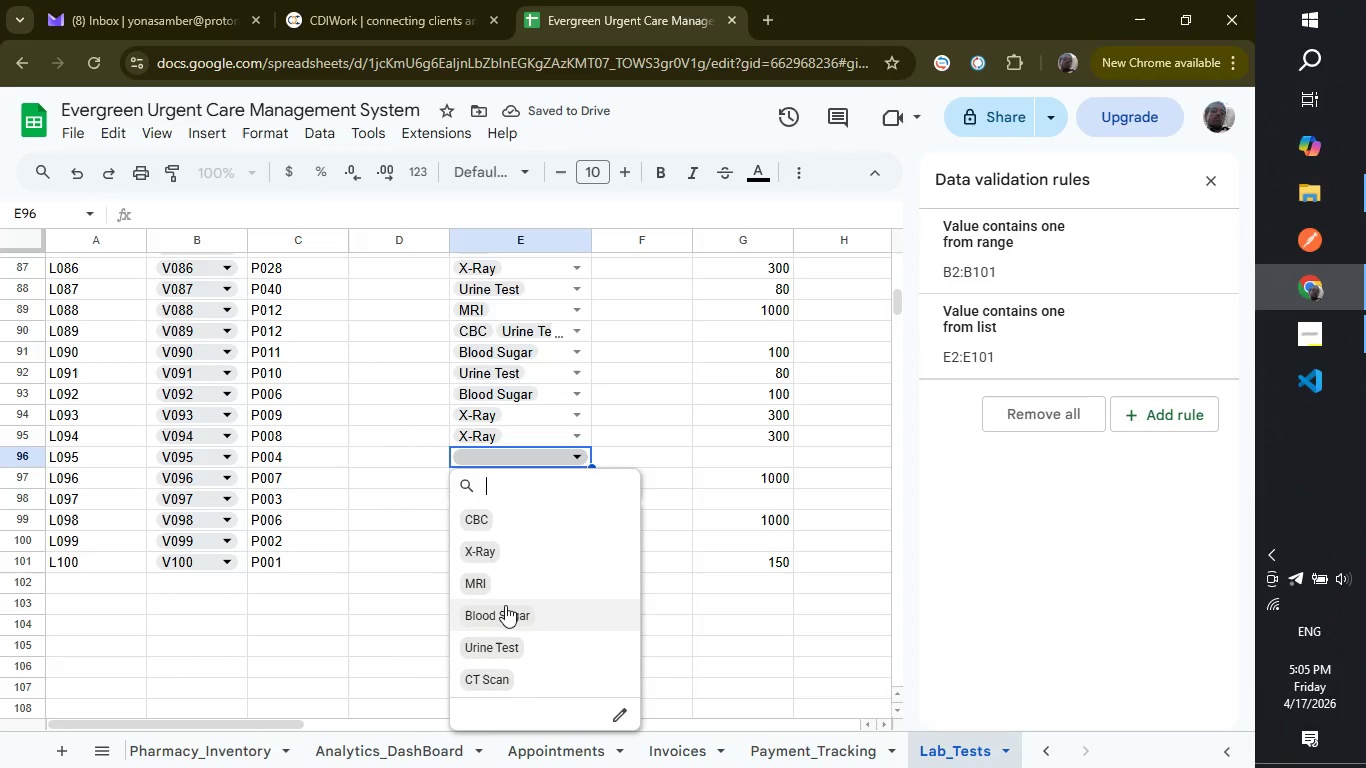 
left_click([505, 605])
 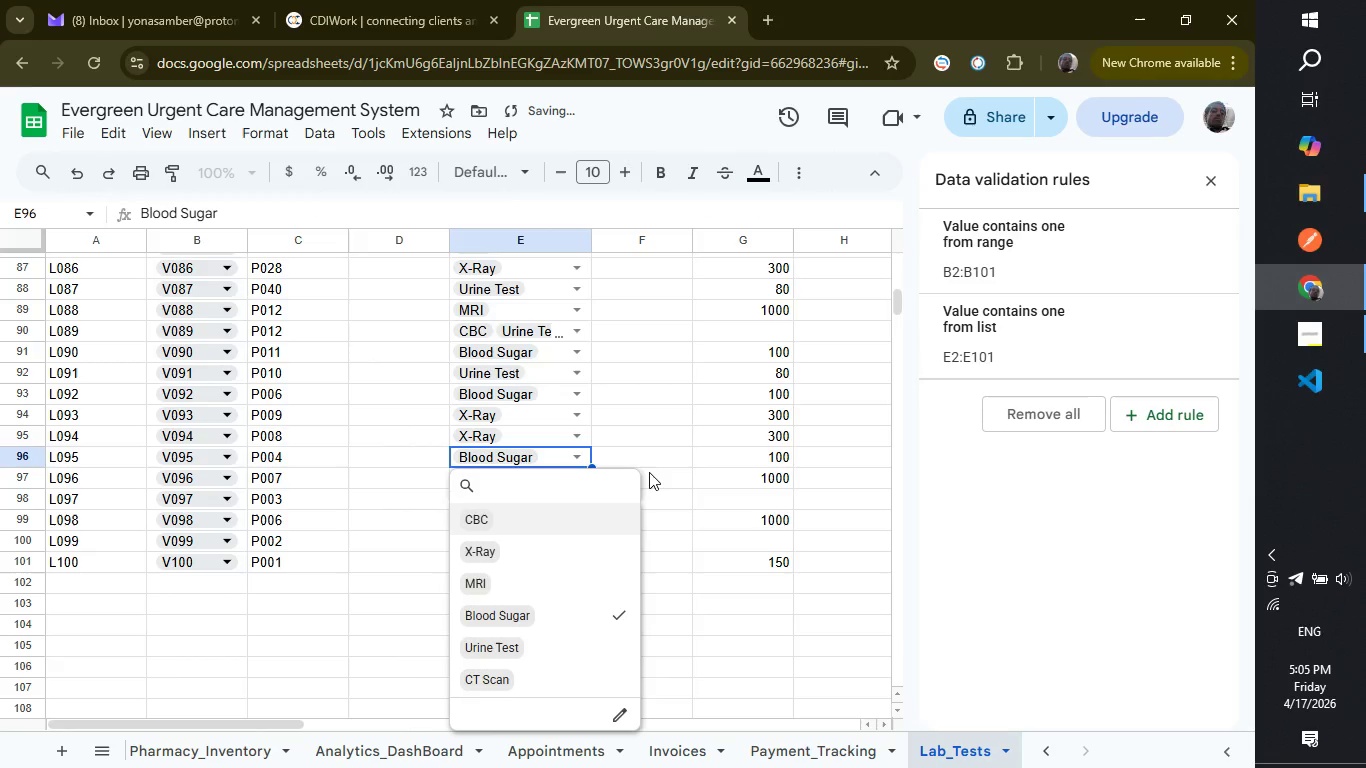 
left_click([649, 472])
 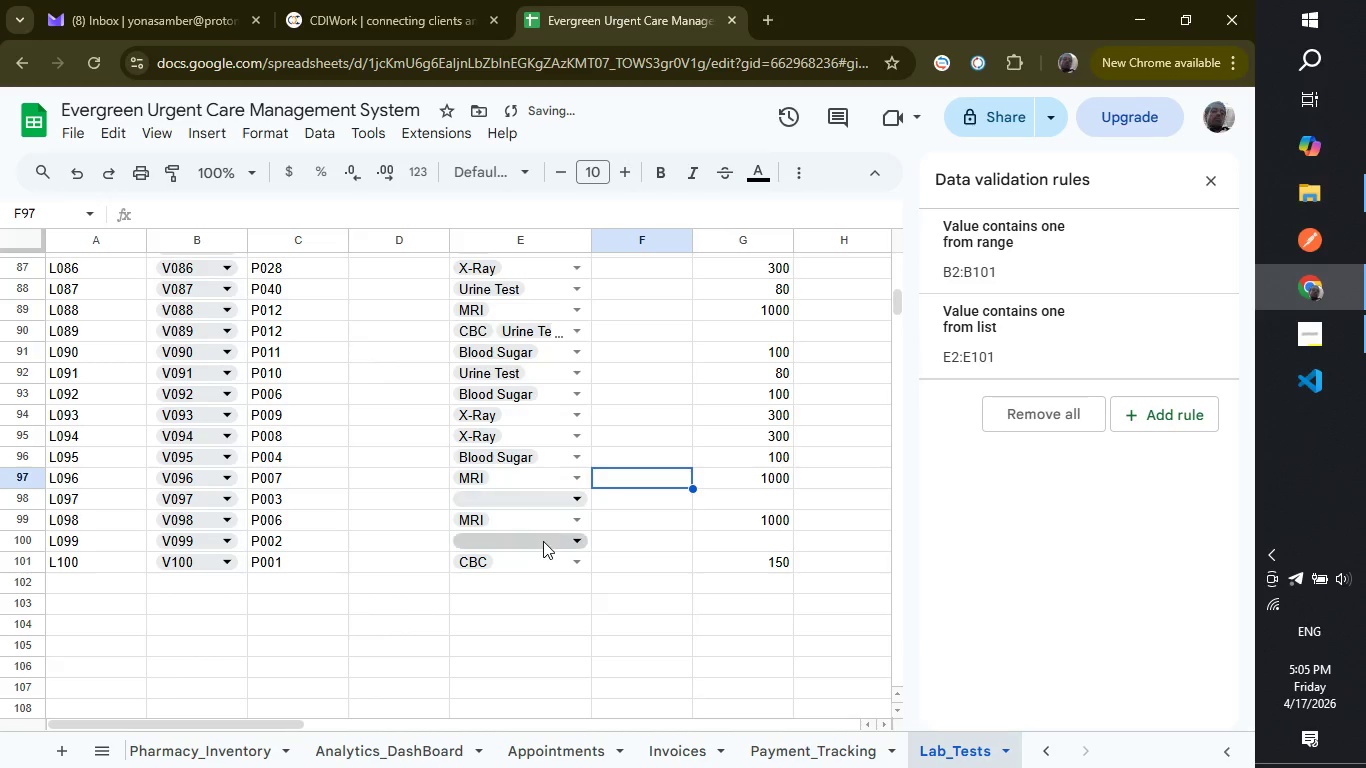 
left_click([543, 541])
 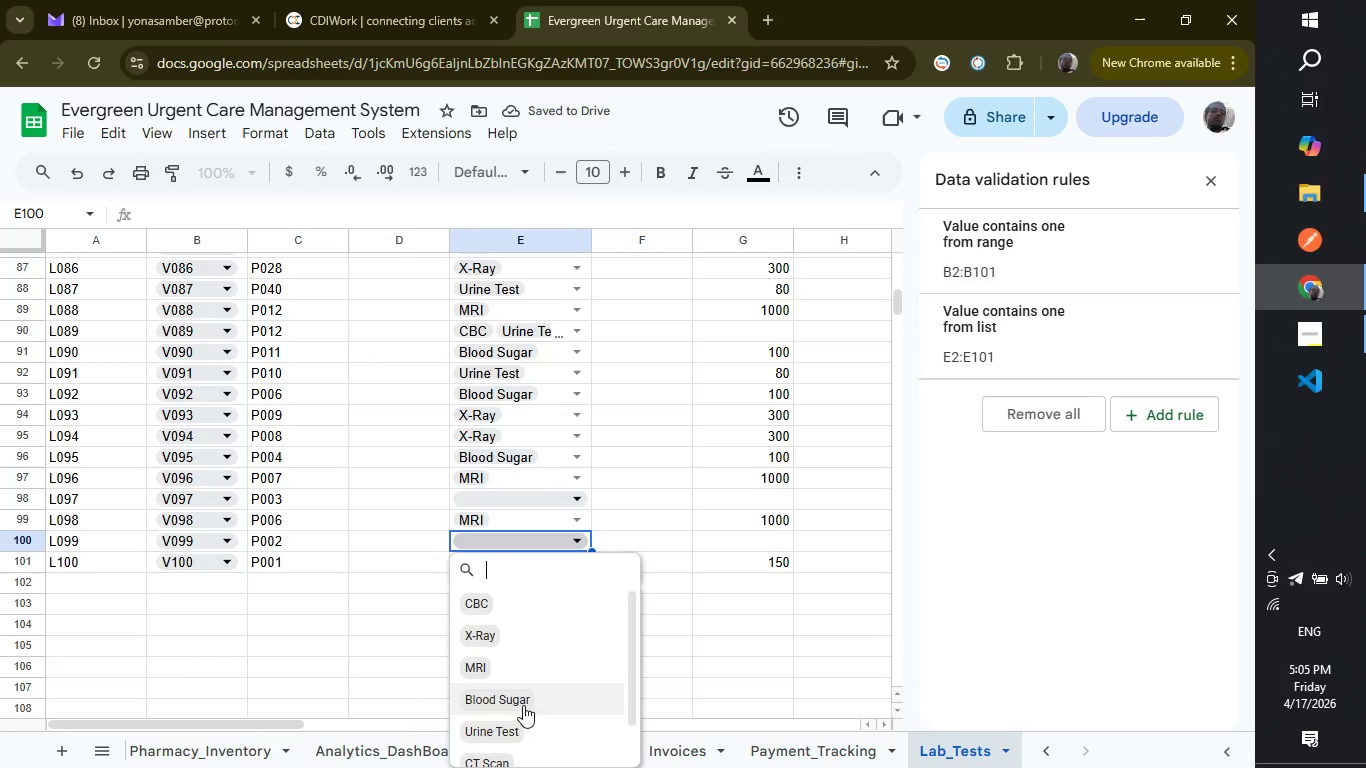 
left_click([521, 716])
 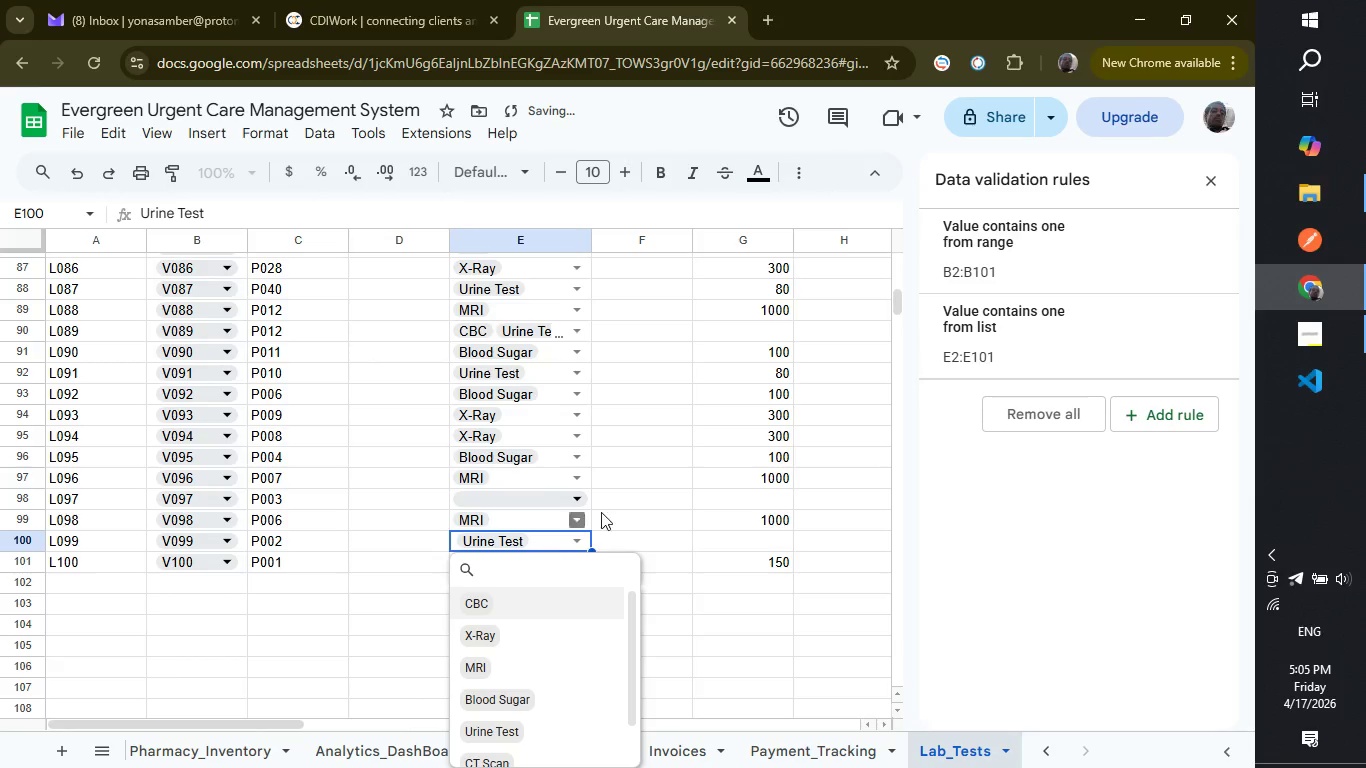 
left_click([654, 475])
 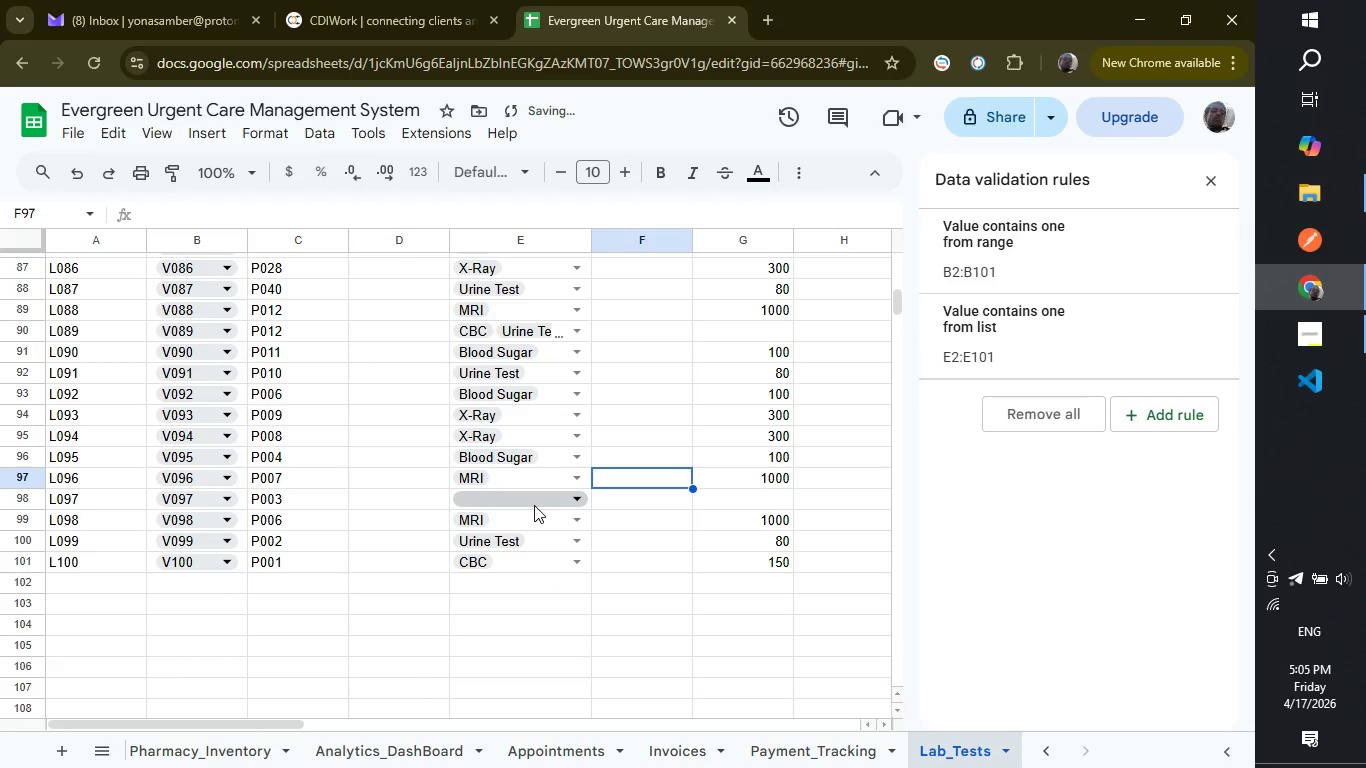 
left_click([534, 502])
 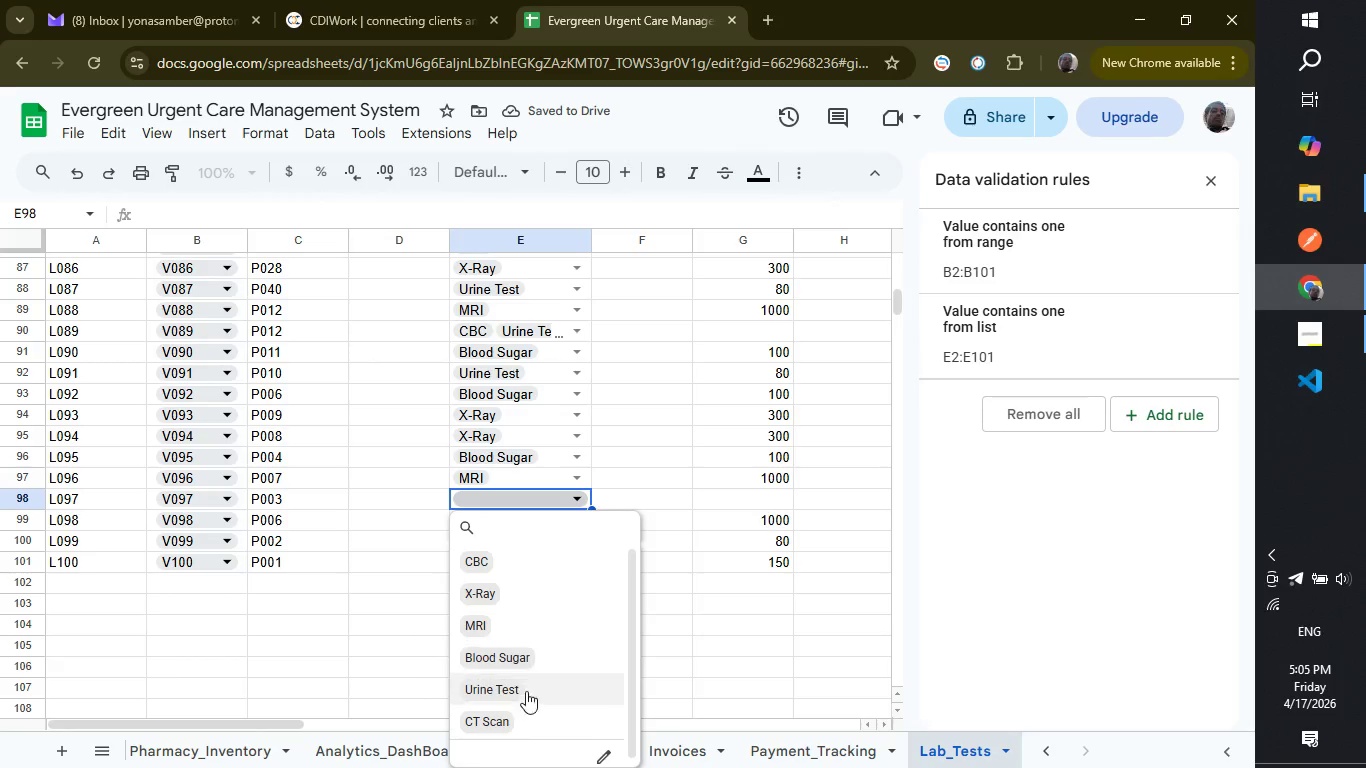 
left_click([526, 717])
 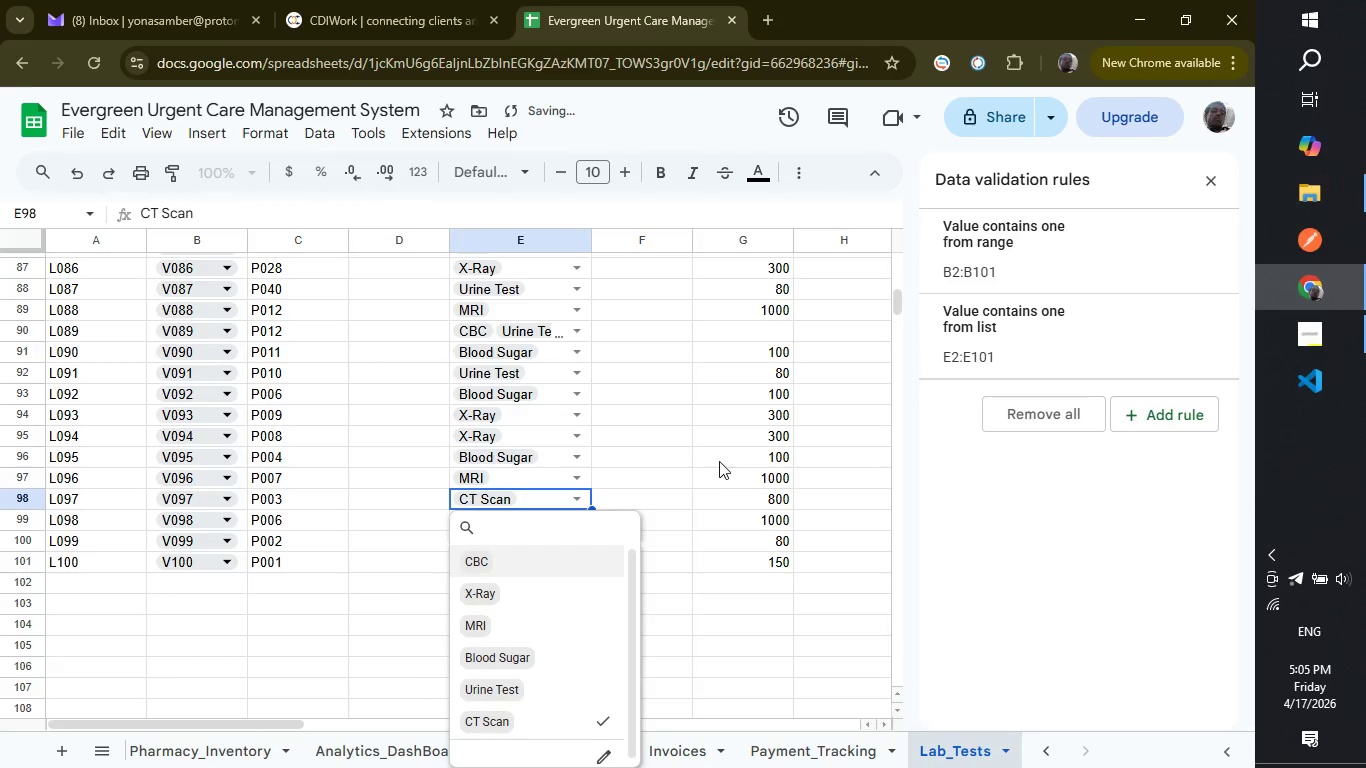 
left_click([719, 461])
 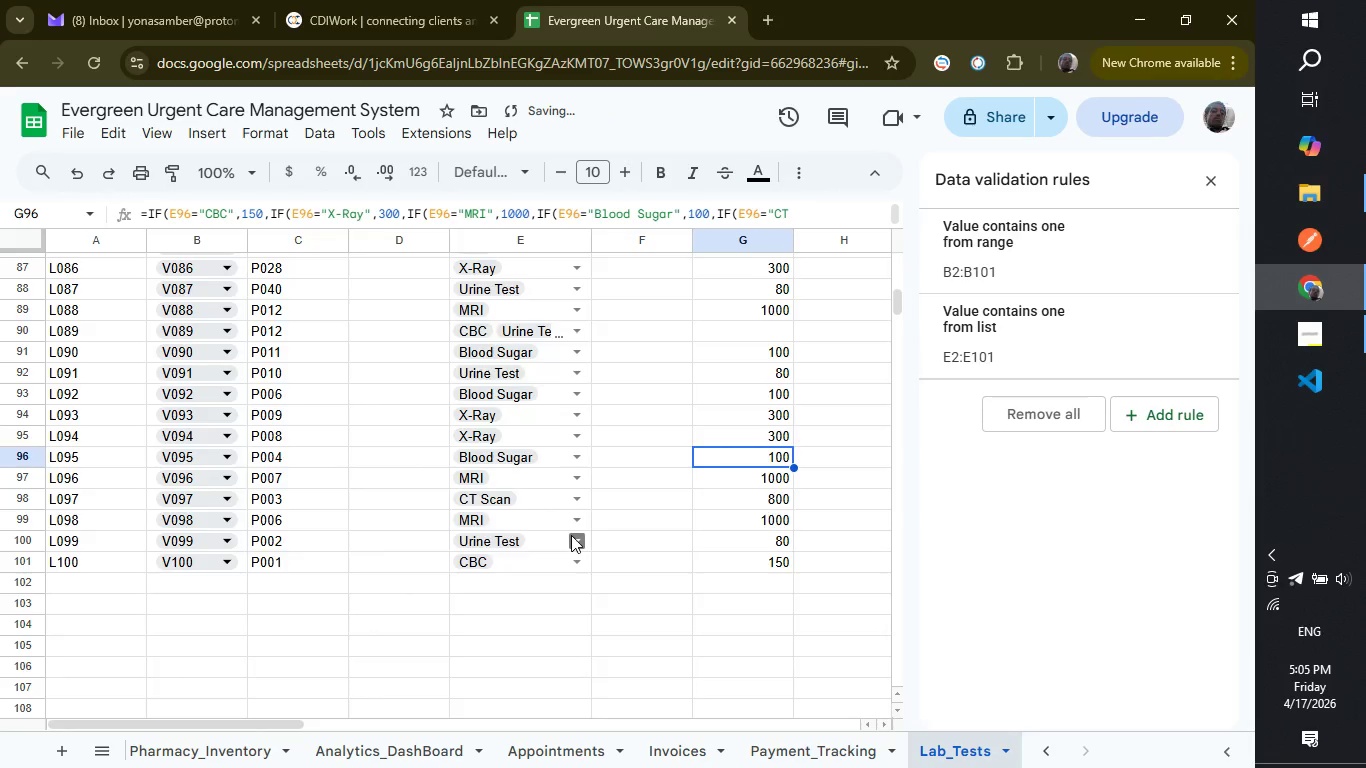 
scroll: coordinate [571, 535], scroll_direction: up, amount: 4.0
 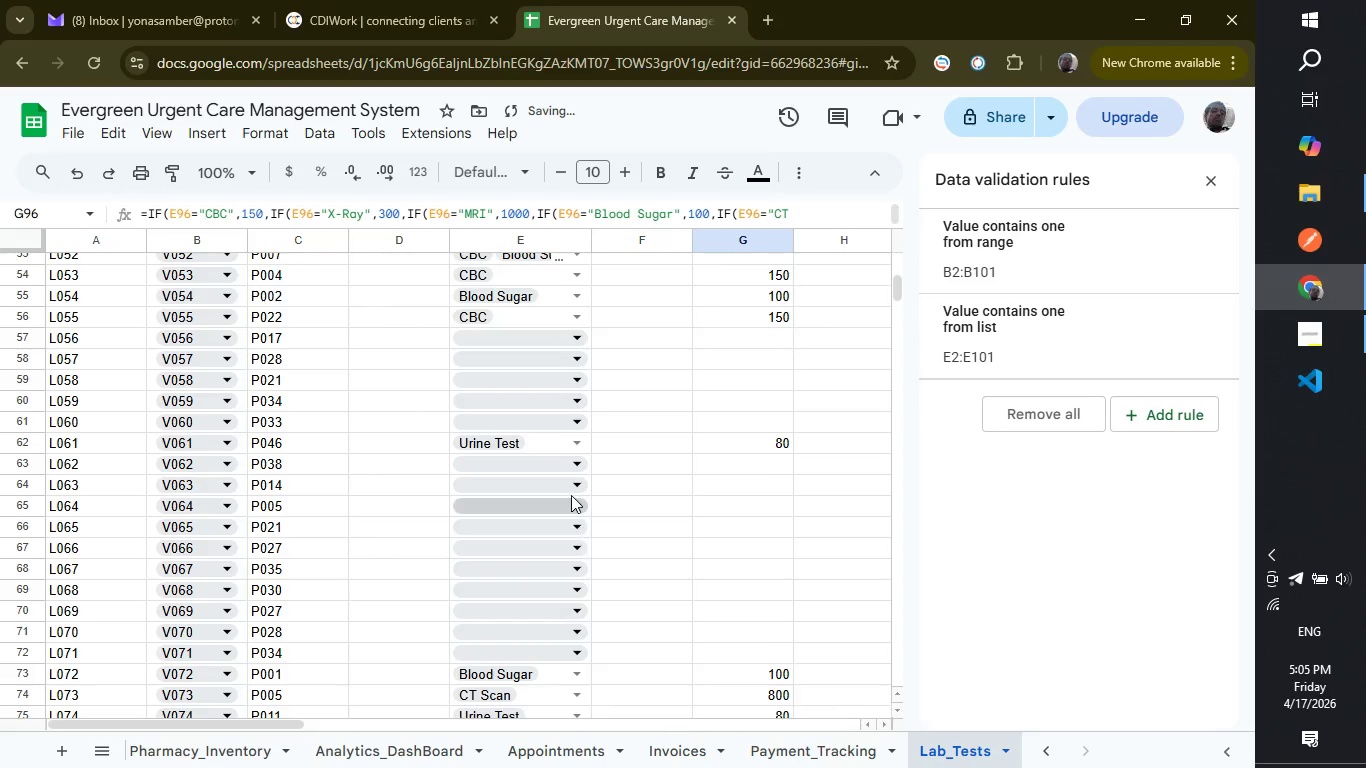 
left_click([568, 471])
 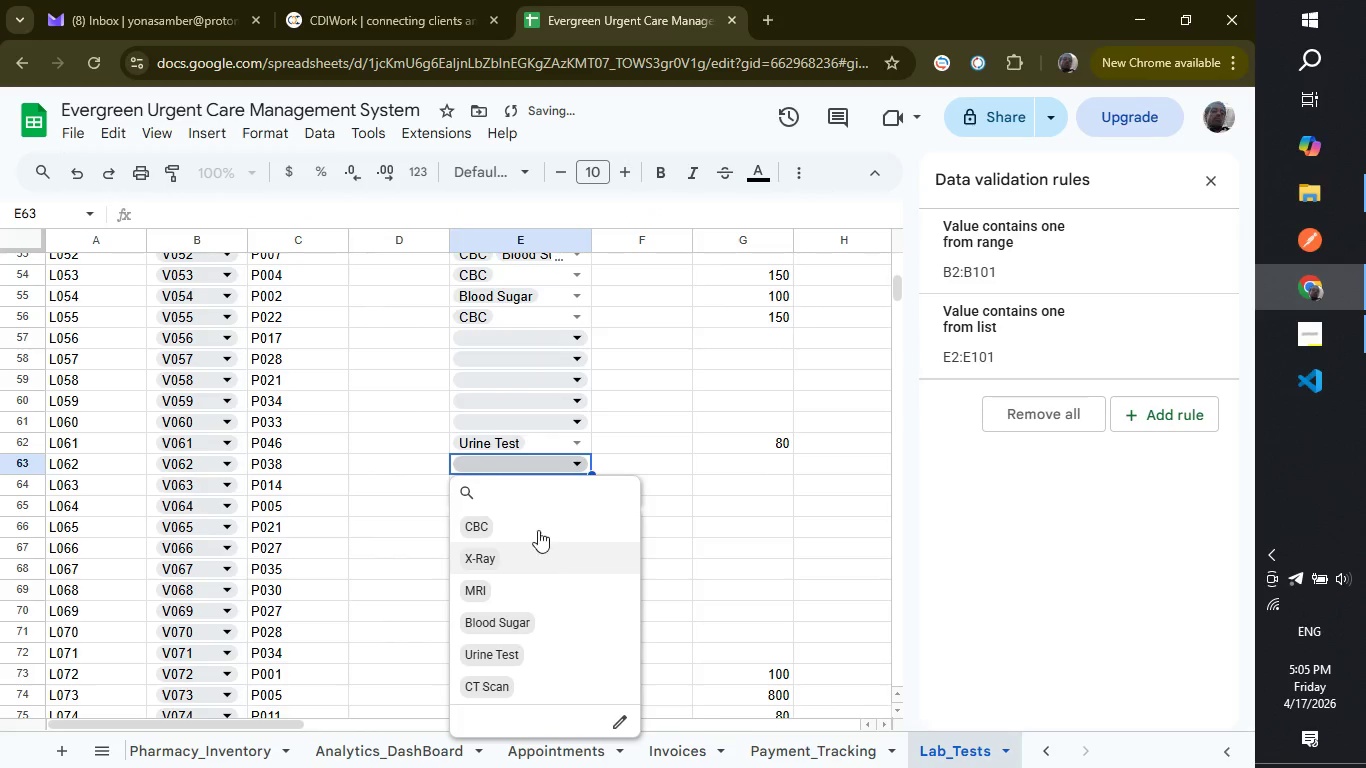 
left_click([540, 521])
 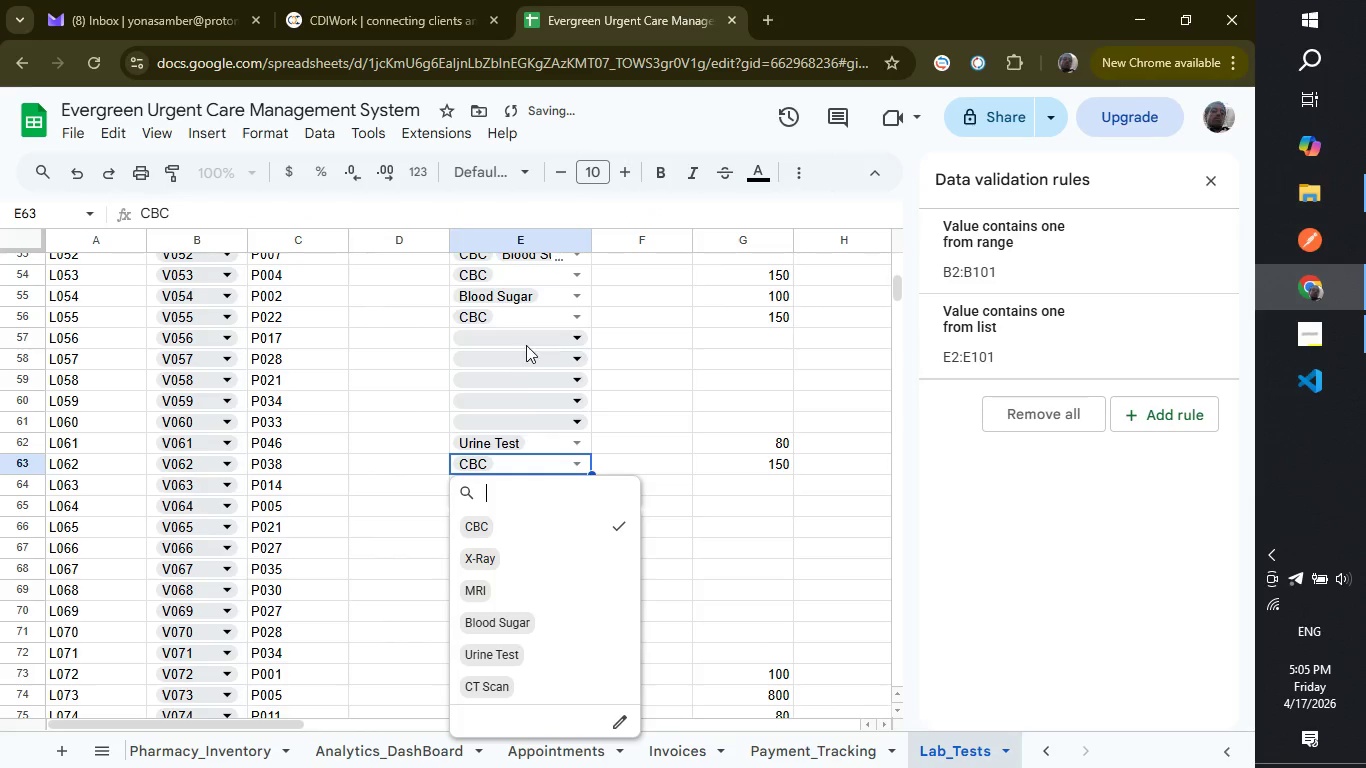 
left_click([530, 340])
 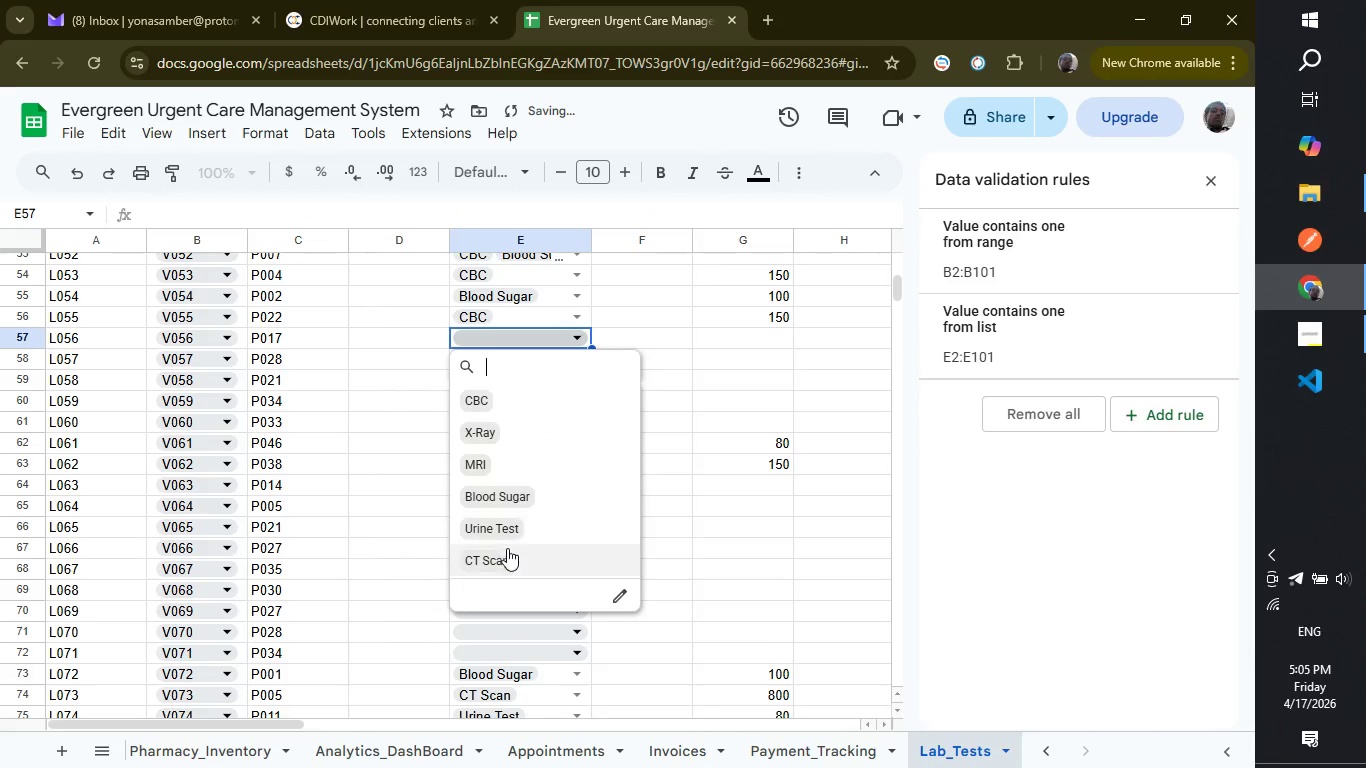 
left_click([507, 559])
 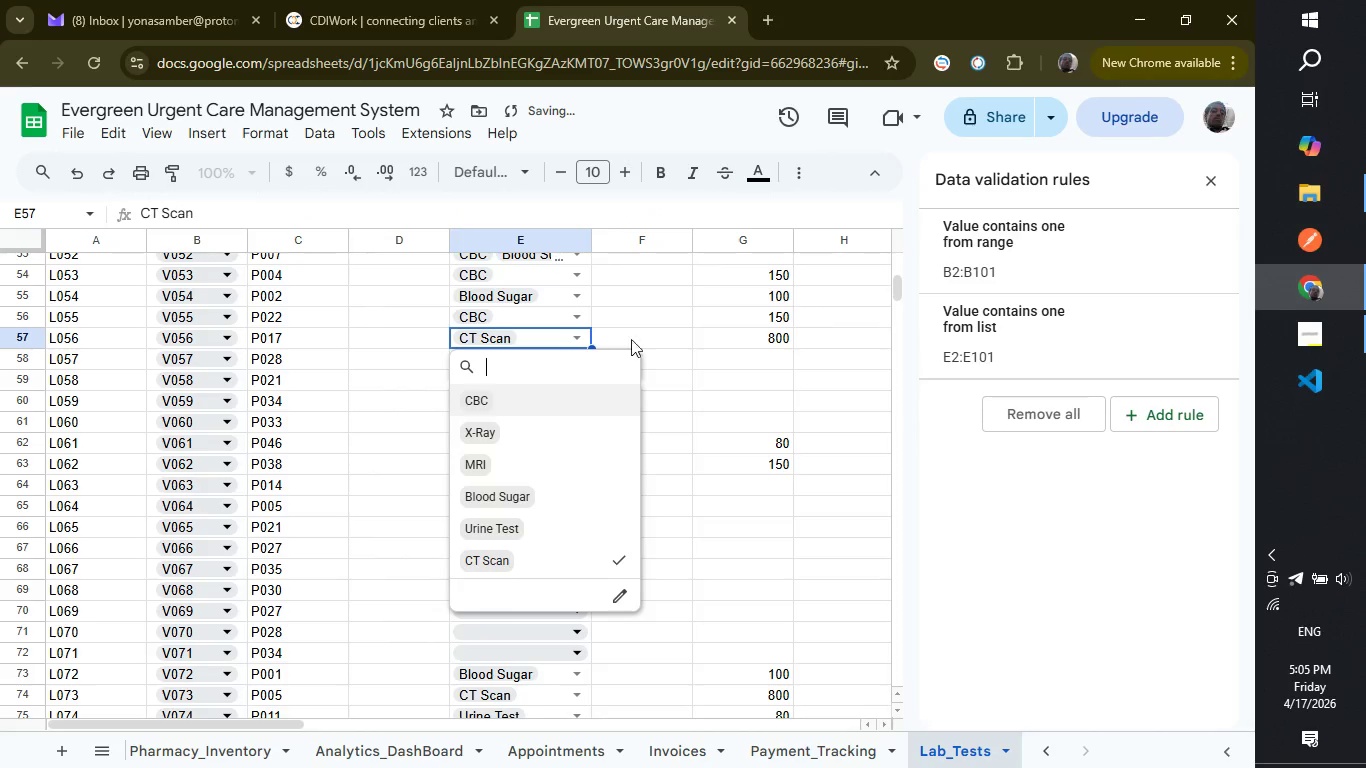 
left_click([642, 336])
 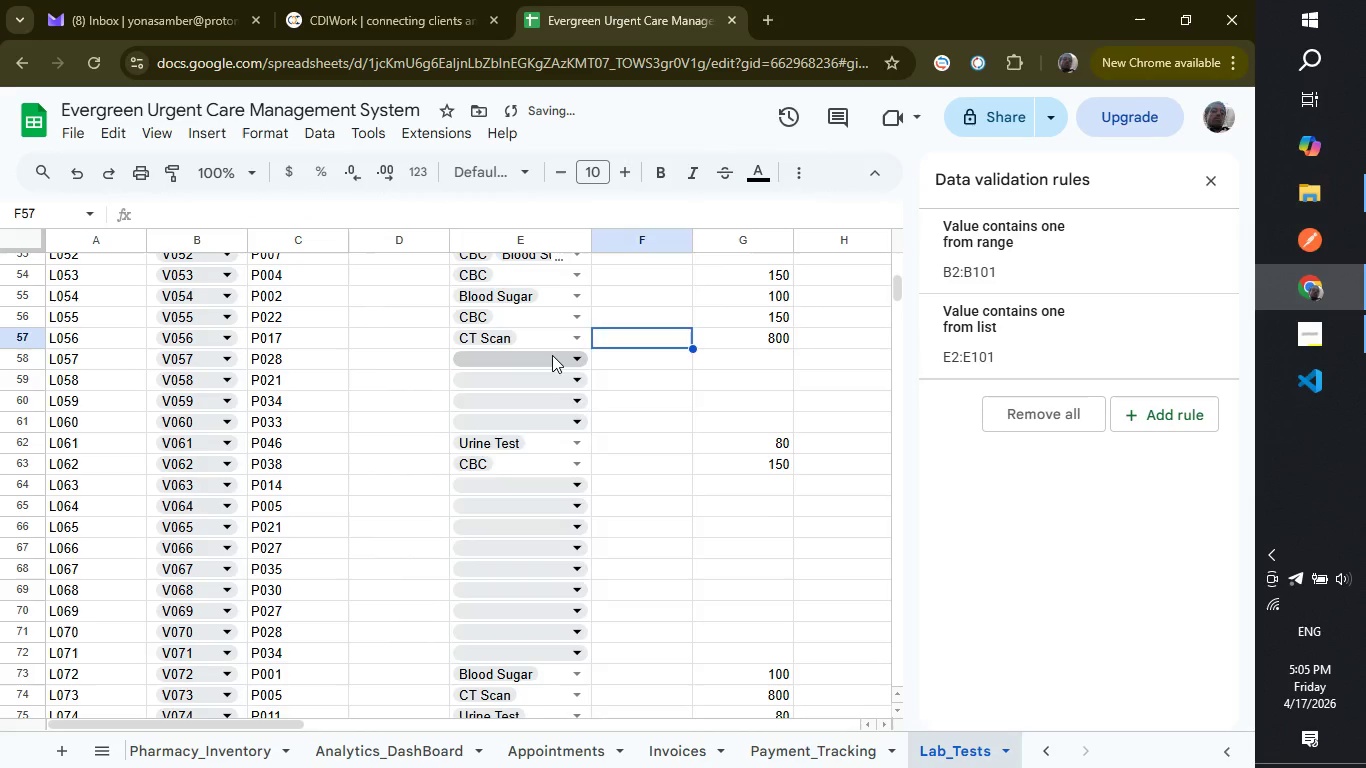 
left_click([552, 355])
 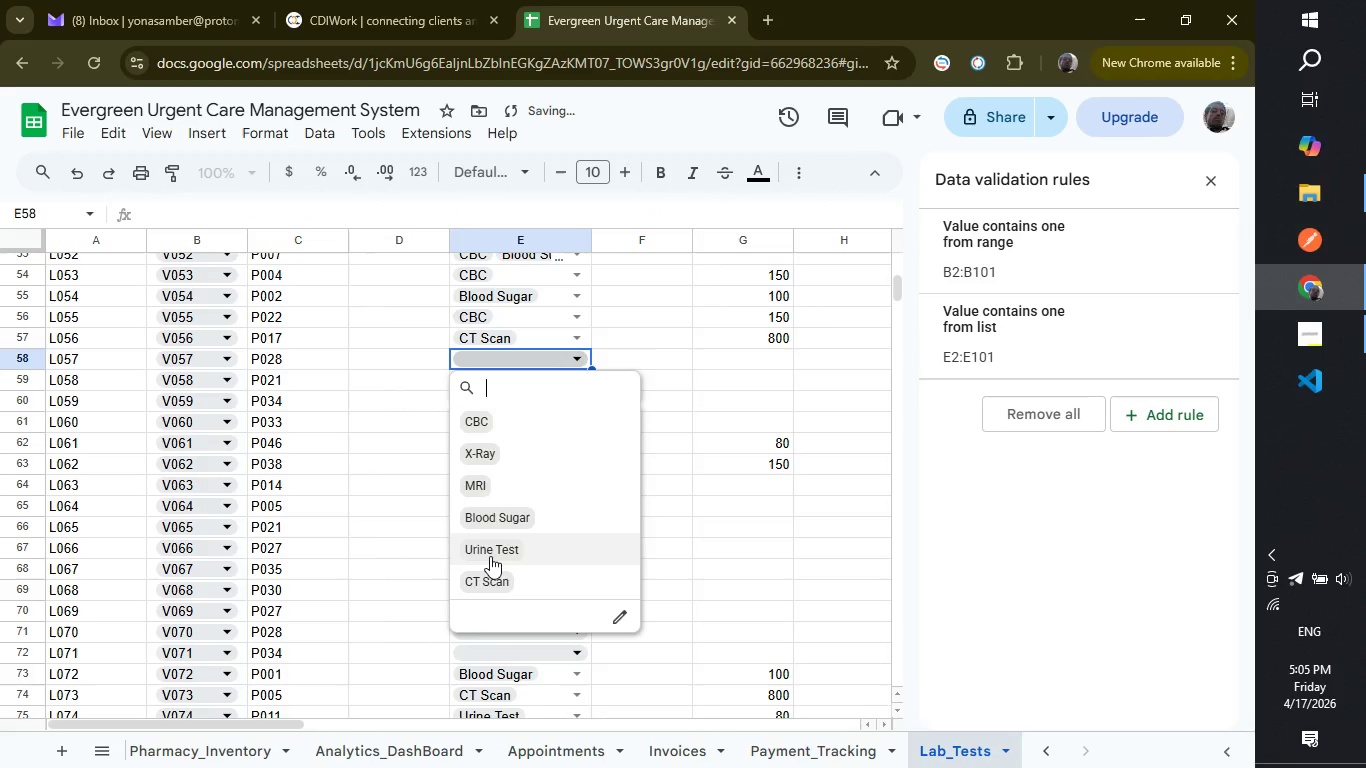 
left_click([490, 556])
 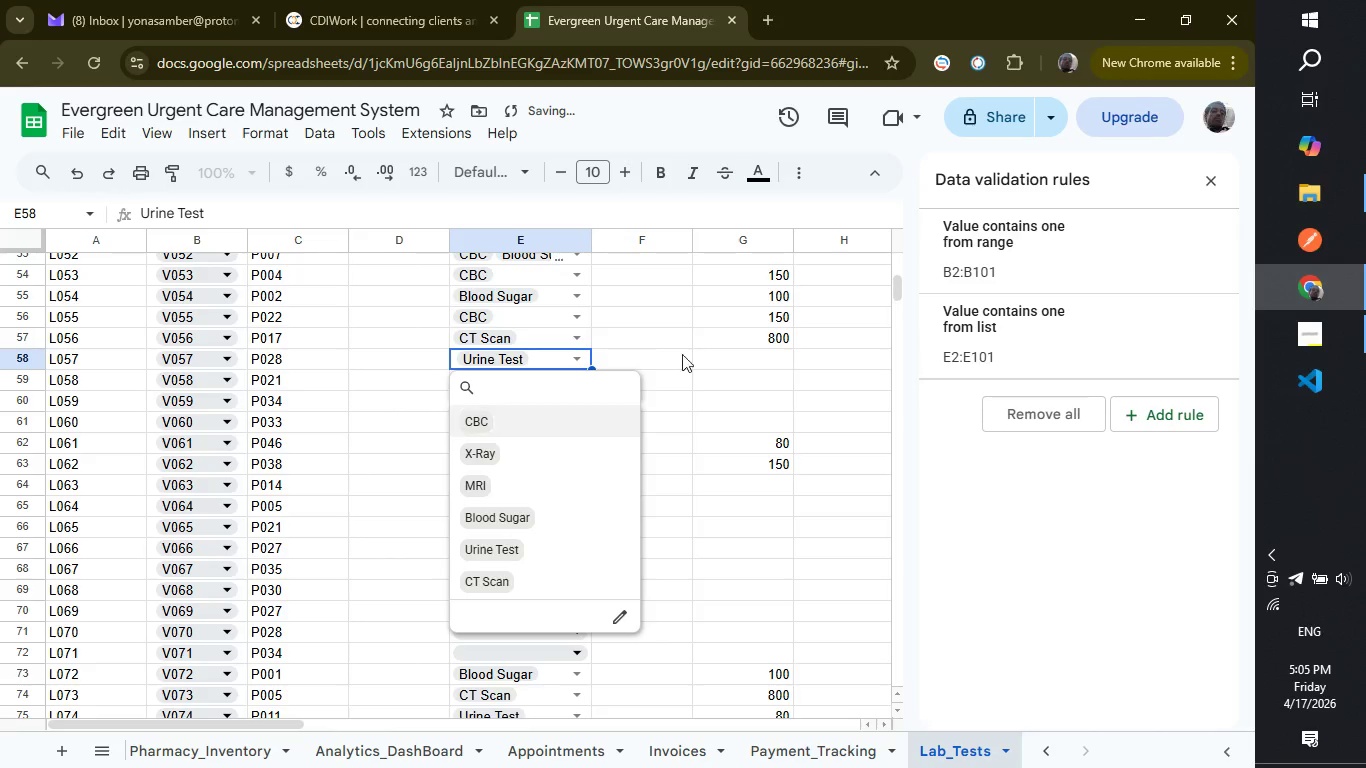 
left_click([697, 345])
 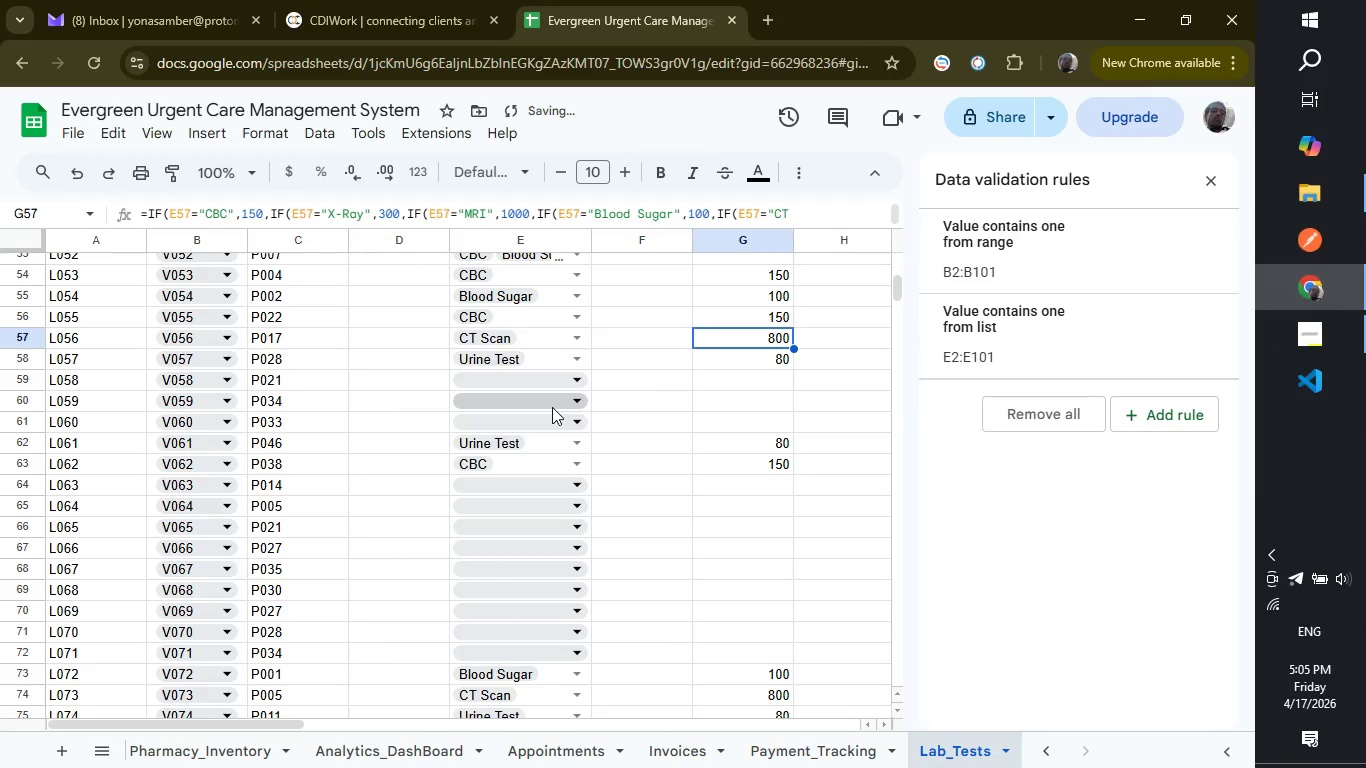 
left_click([552, 407])
 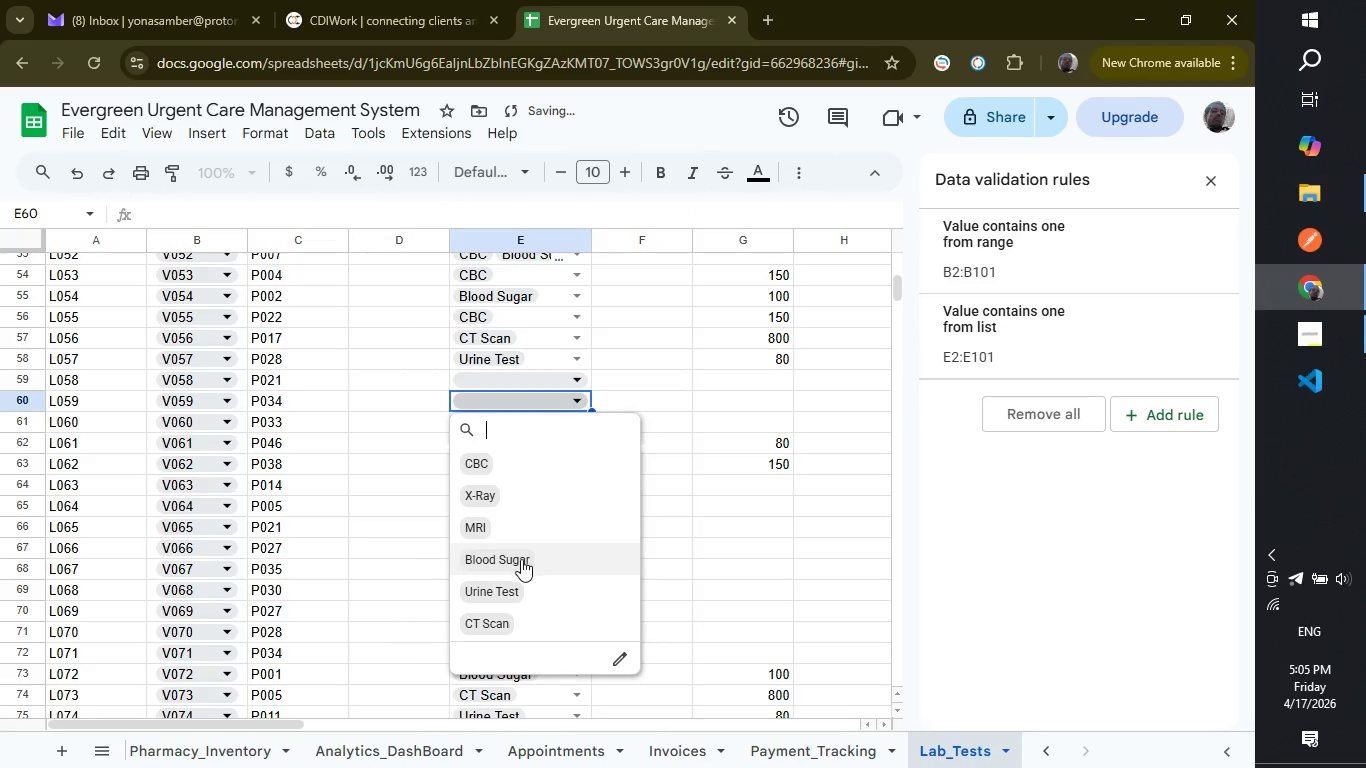 
left_click([521, 588])
 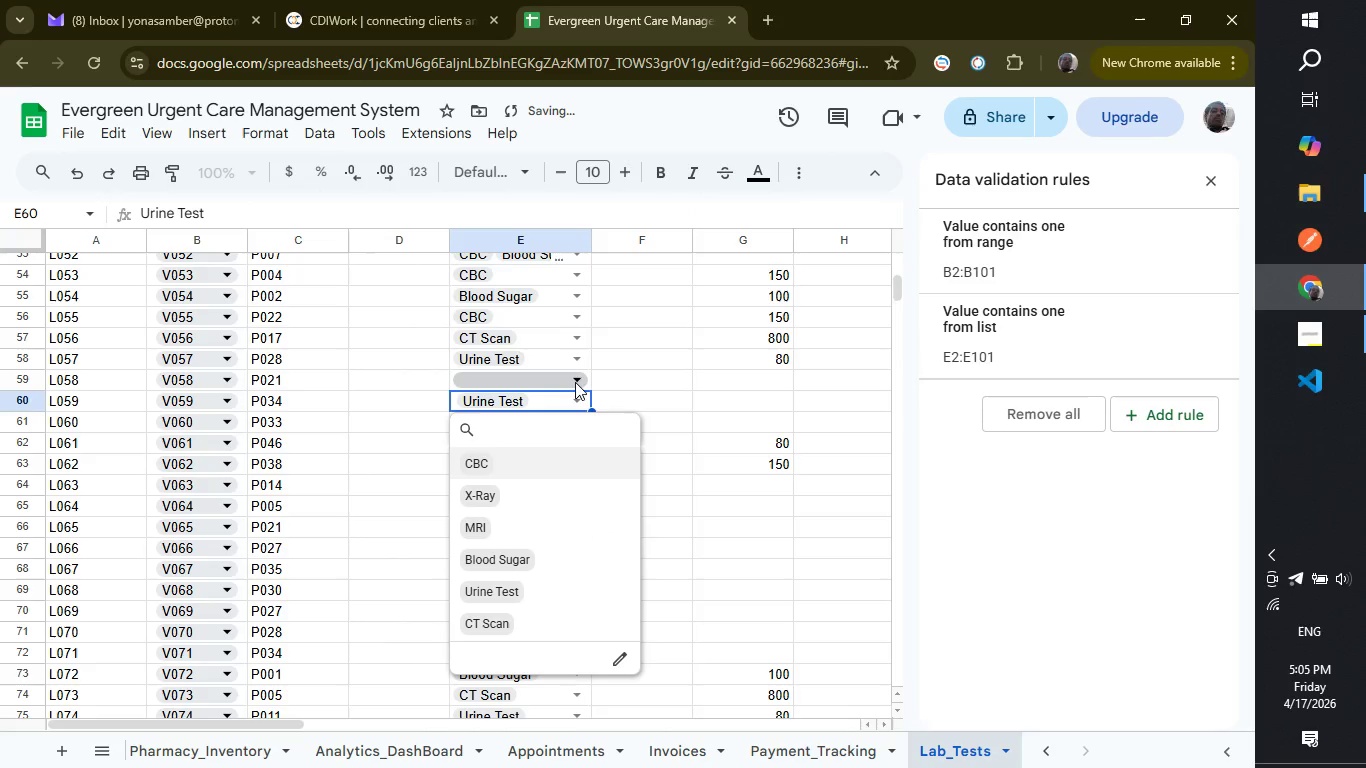 
left_click([575, 377])
 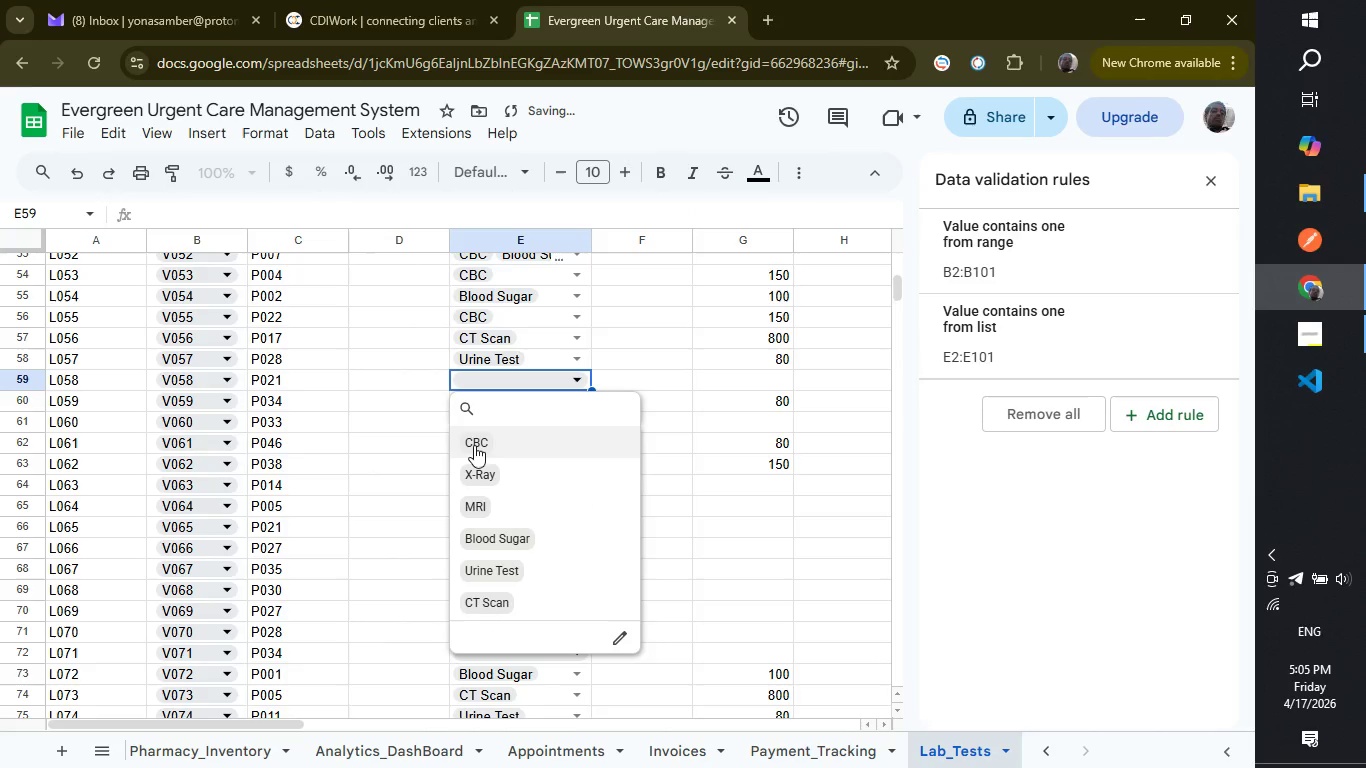 
left_click([473, 446])
 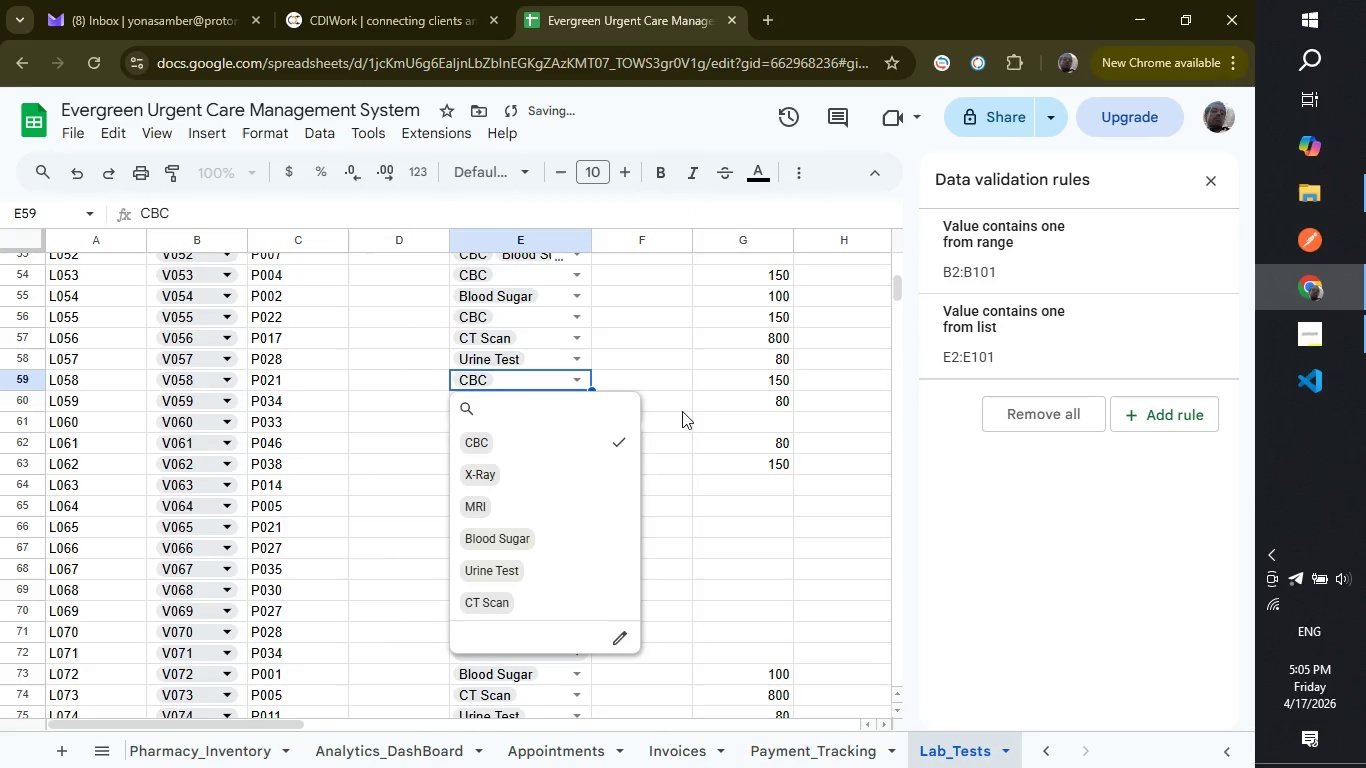 
left_click([682, 411])
 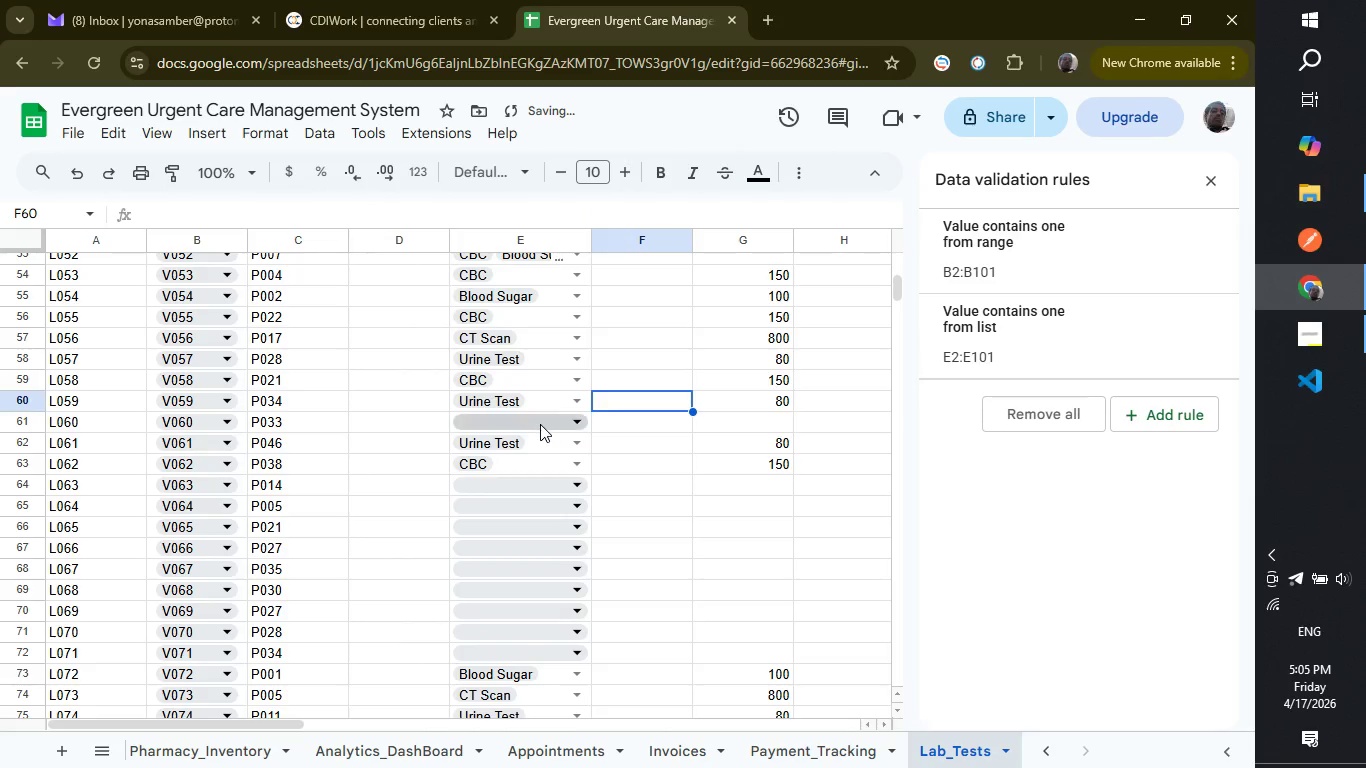 
left_click([540, 424])
 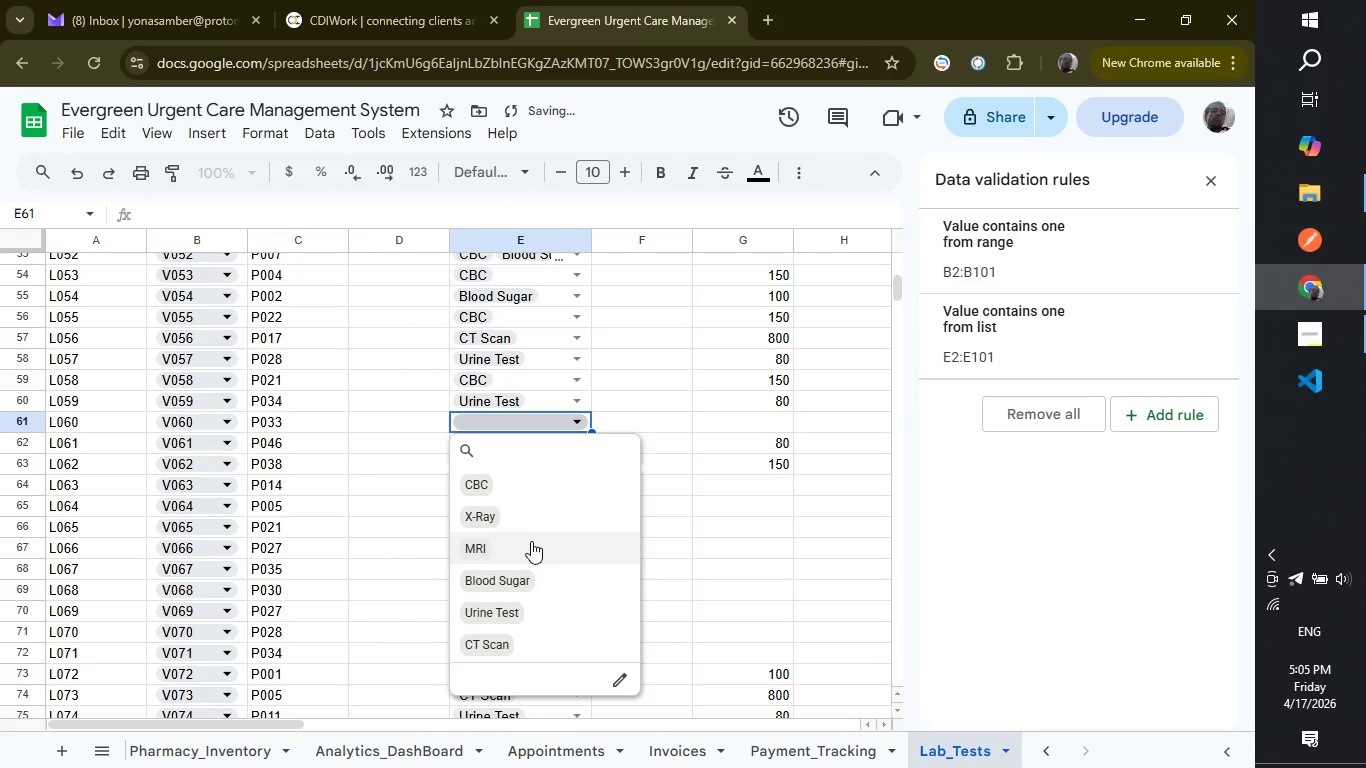 
left_click([531, 541])
 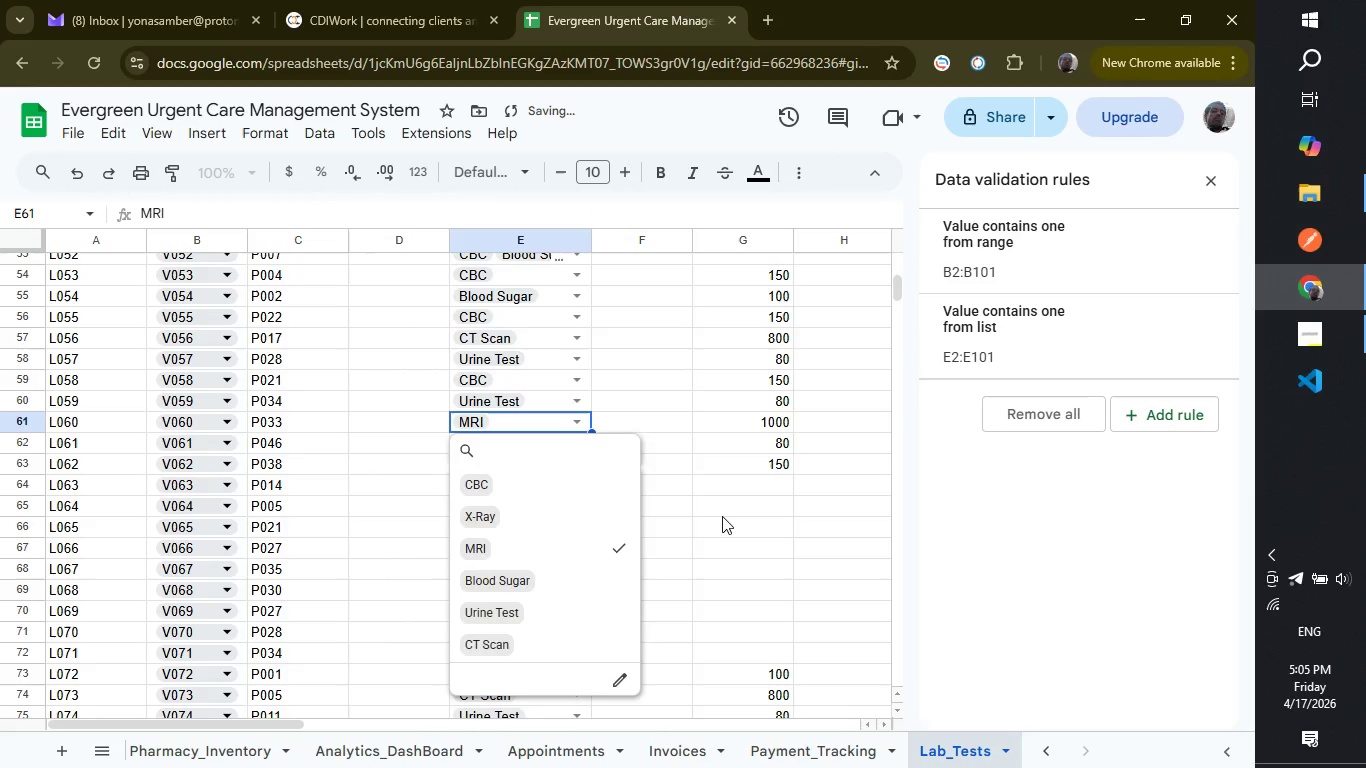 
left_click([726, 516])
 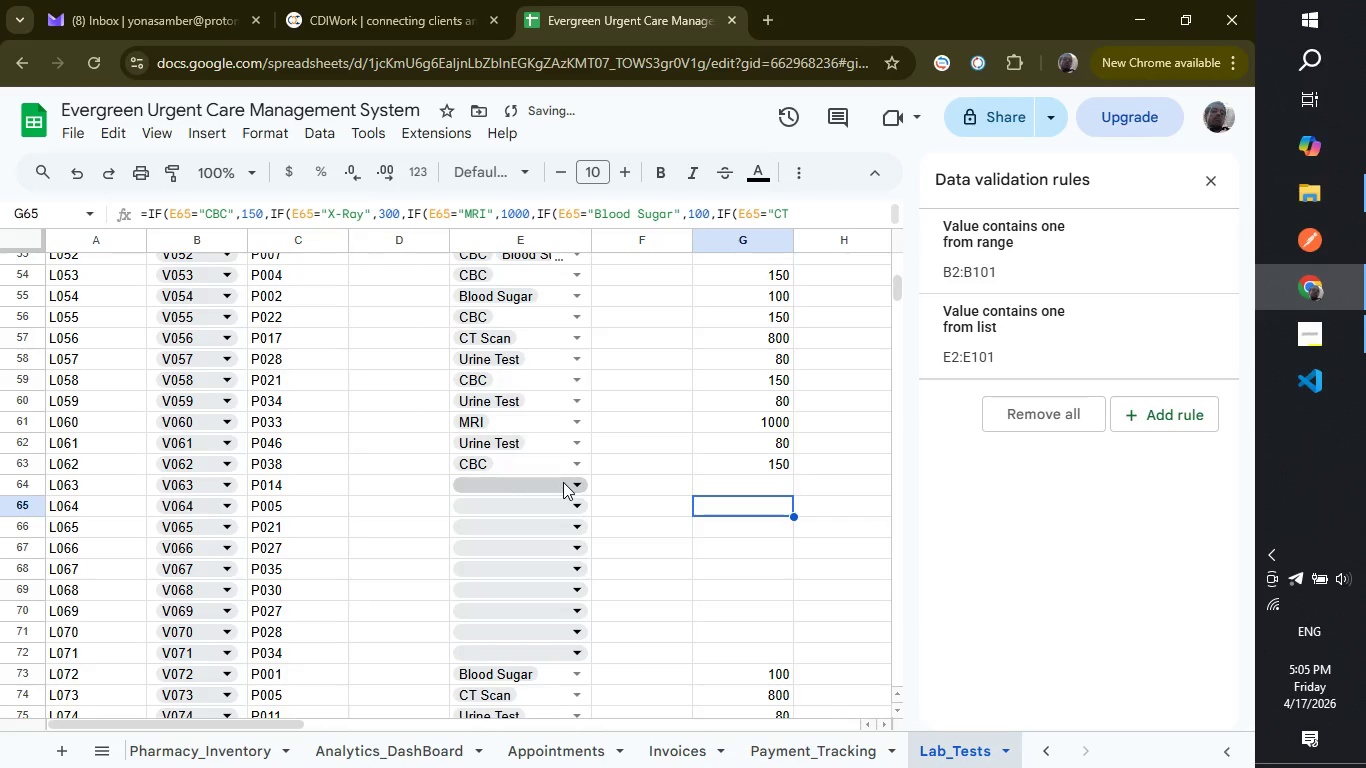 
left_click([563, 482])
 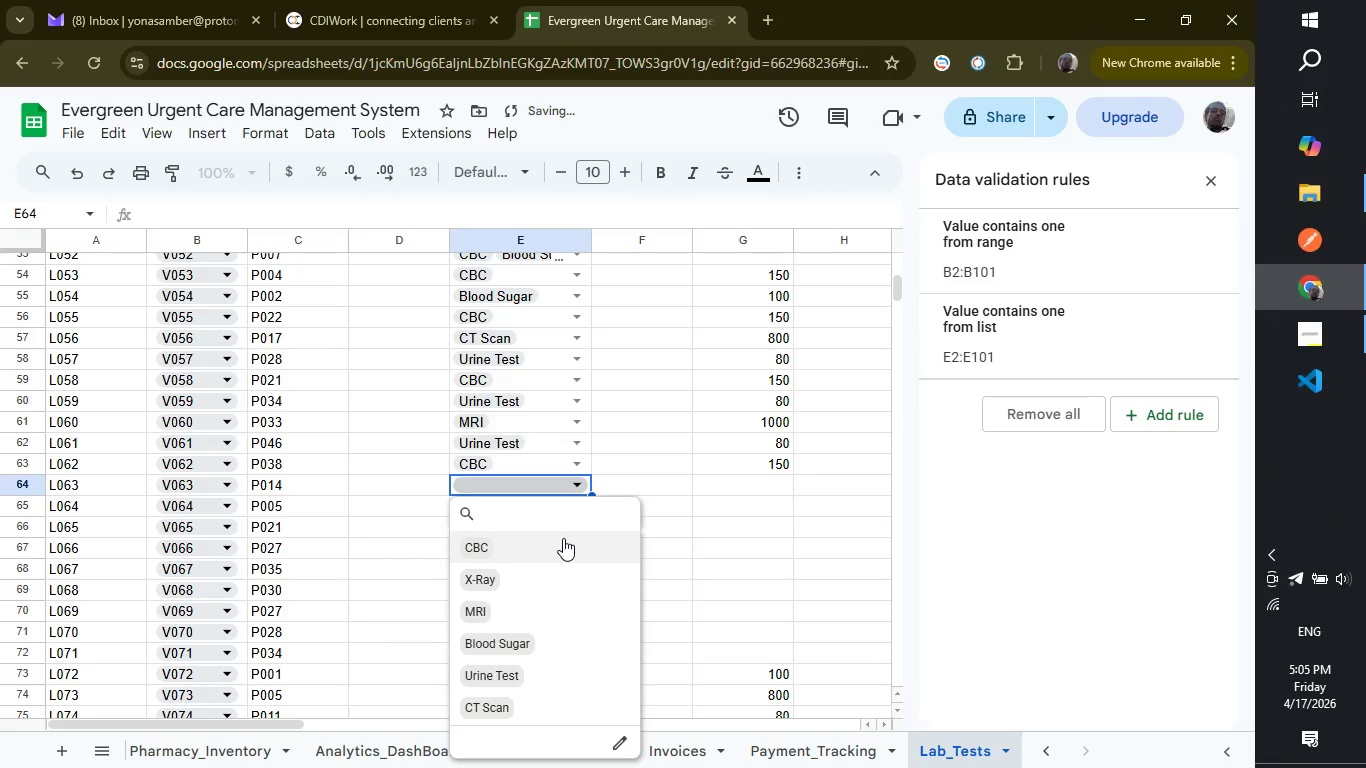 
left_click([563, 538])
 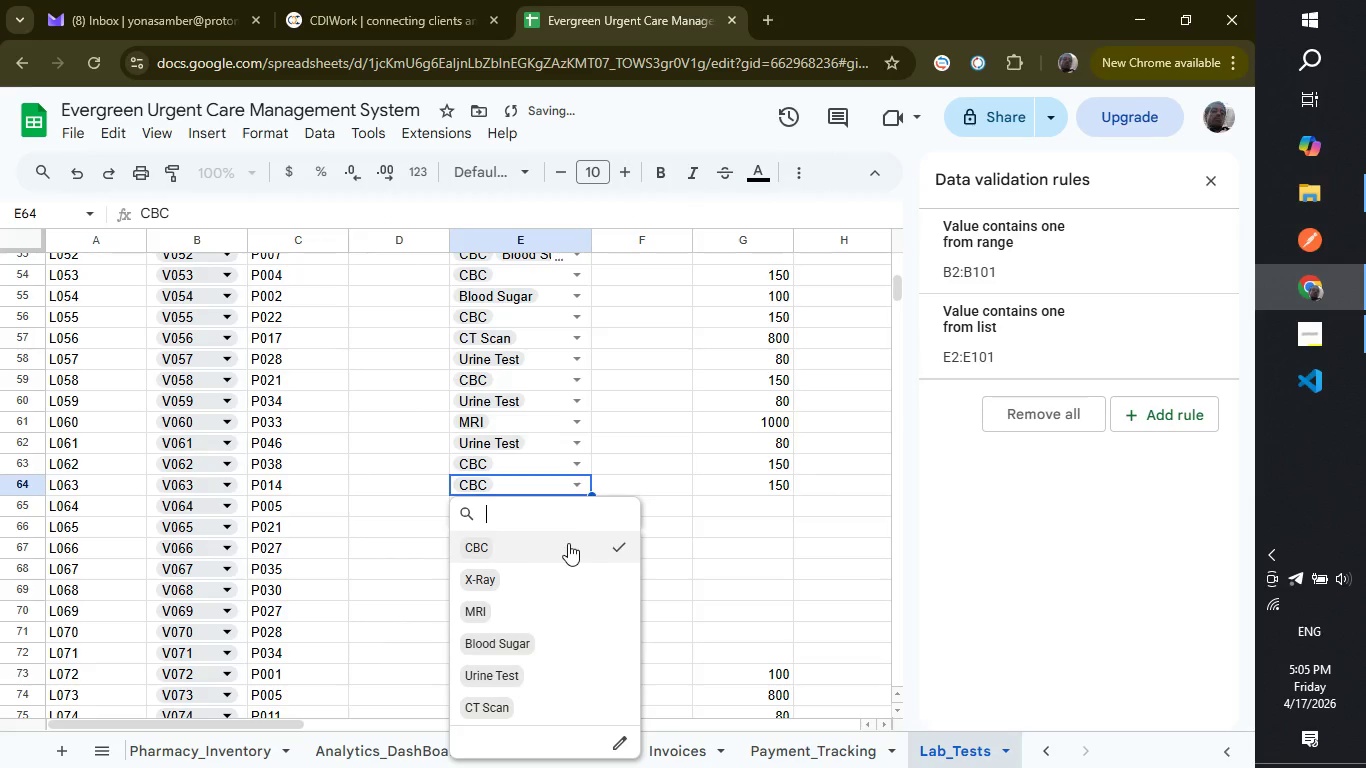 
left_click([714, 520])
 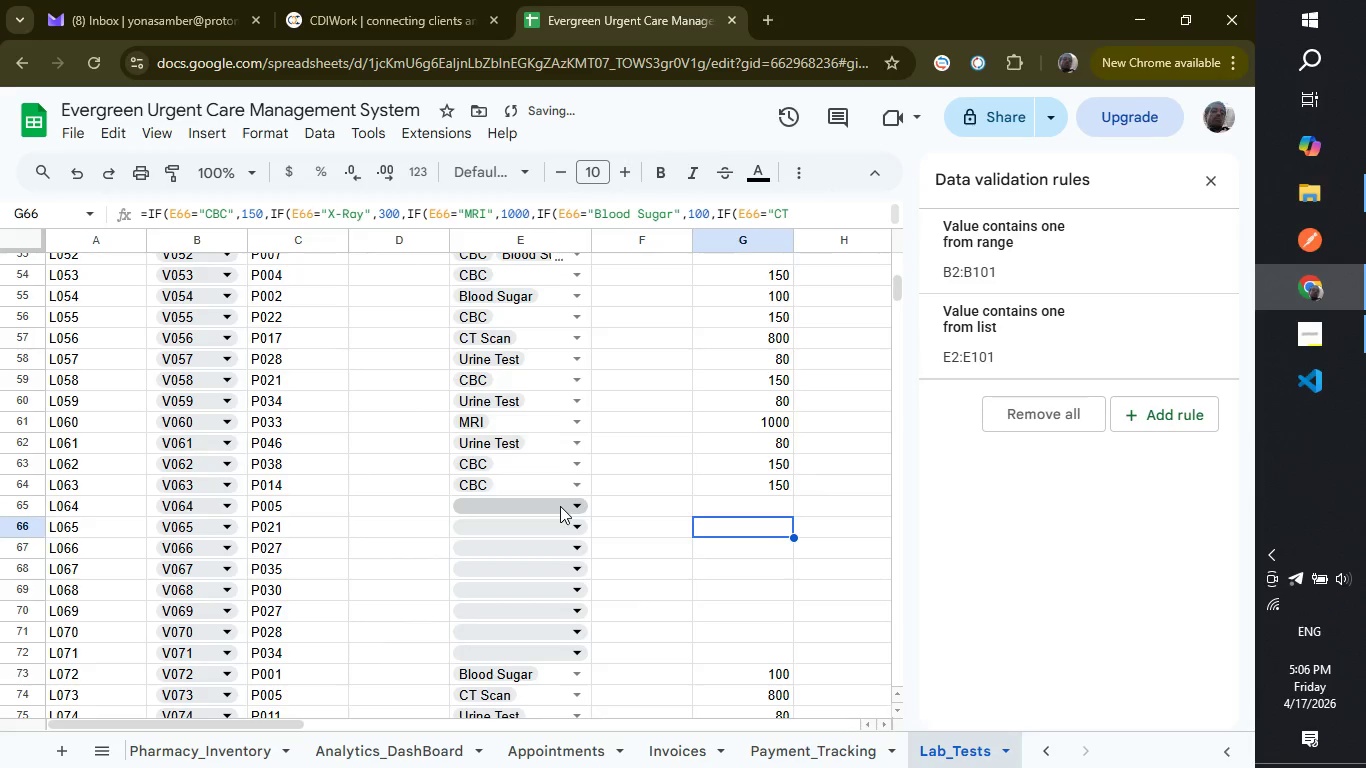 
left_click([560, 506])
 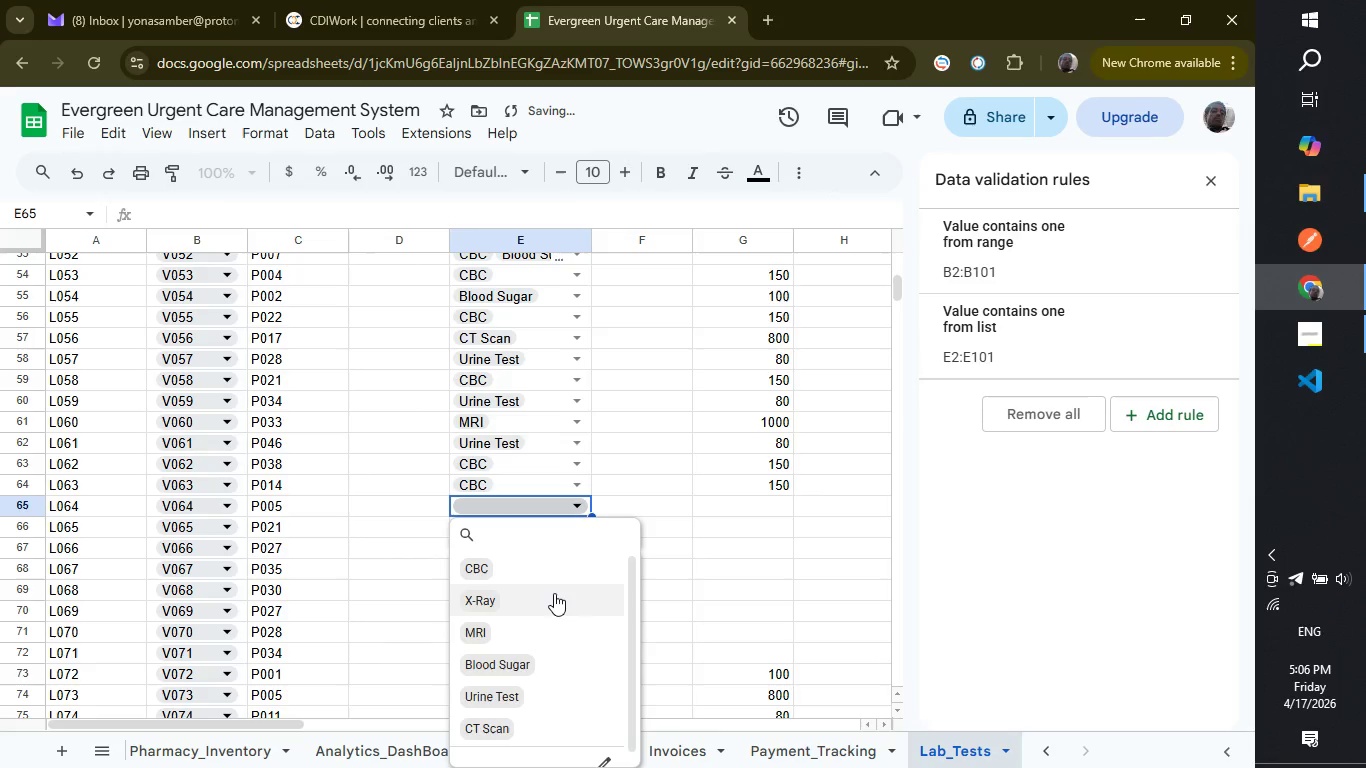 
left_click([554, 593])
 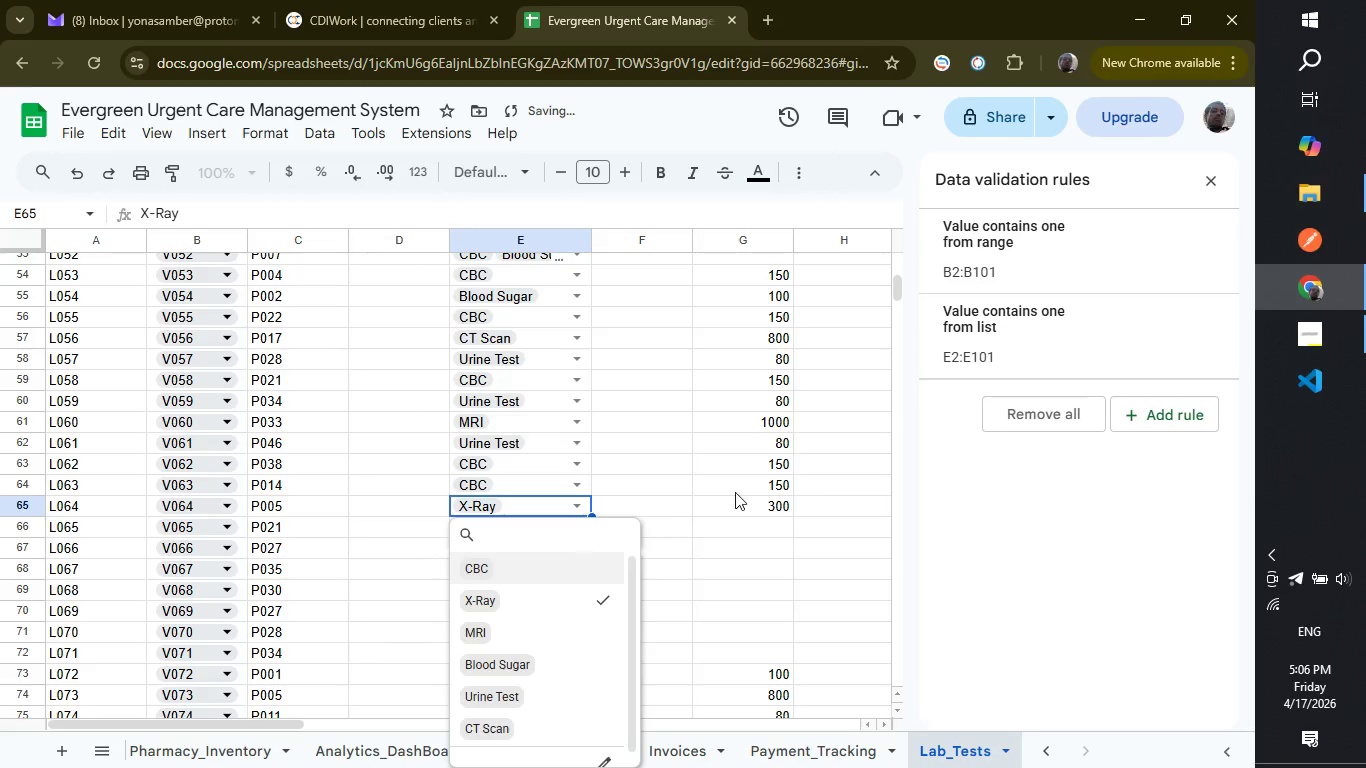 
left_click([735, 492])
 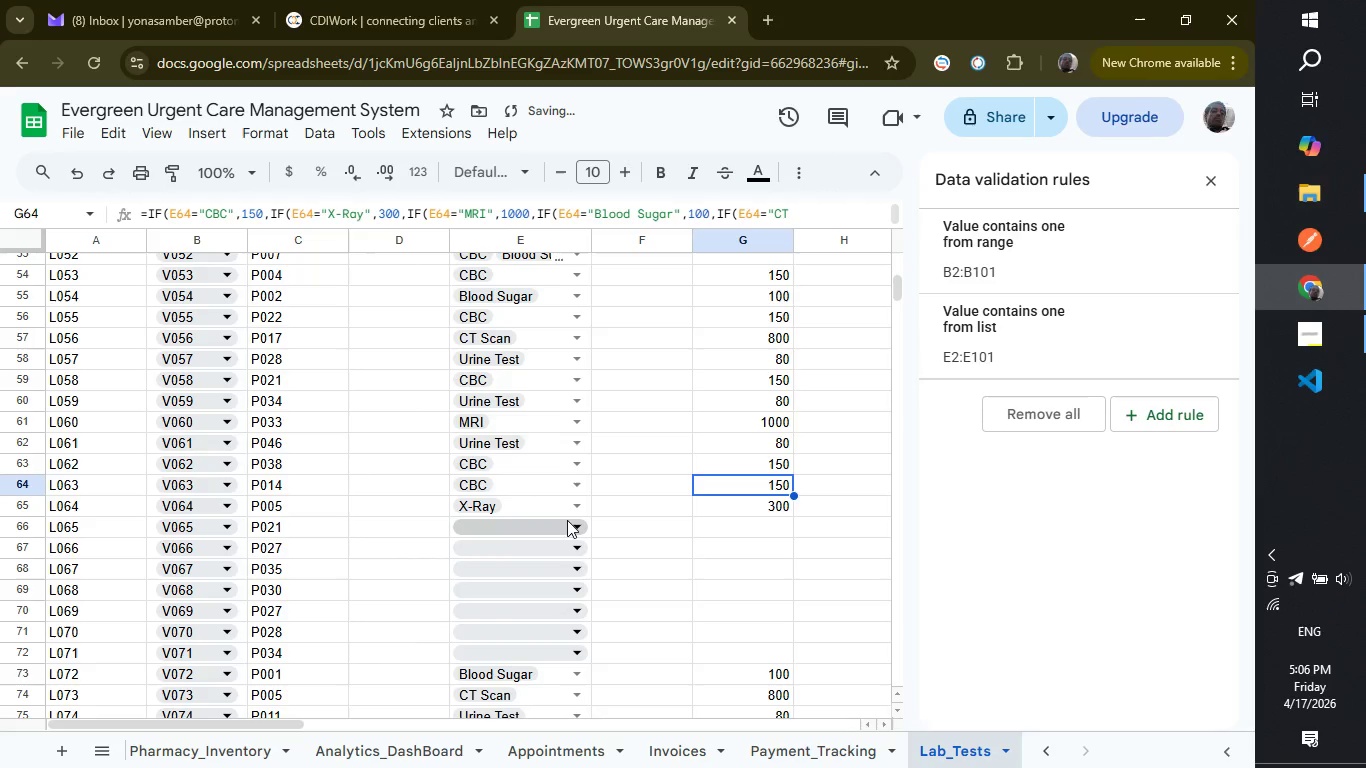 
left_click([557, 520])
 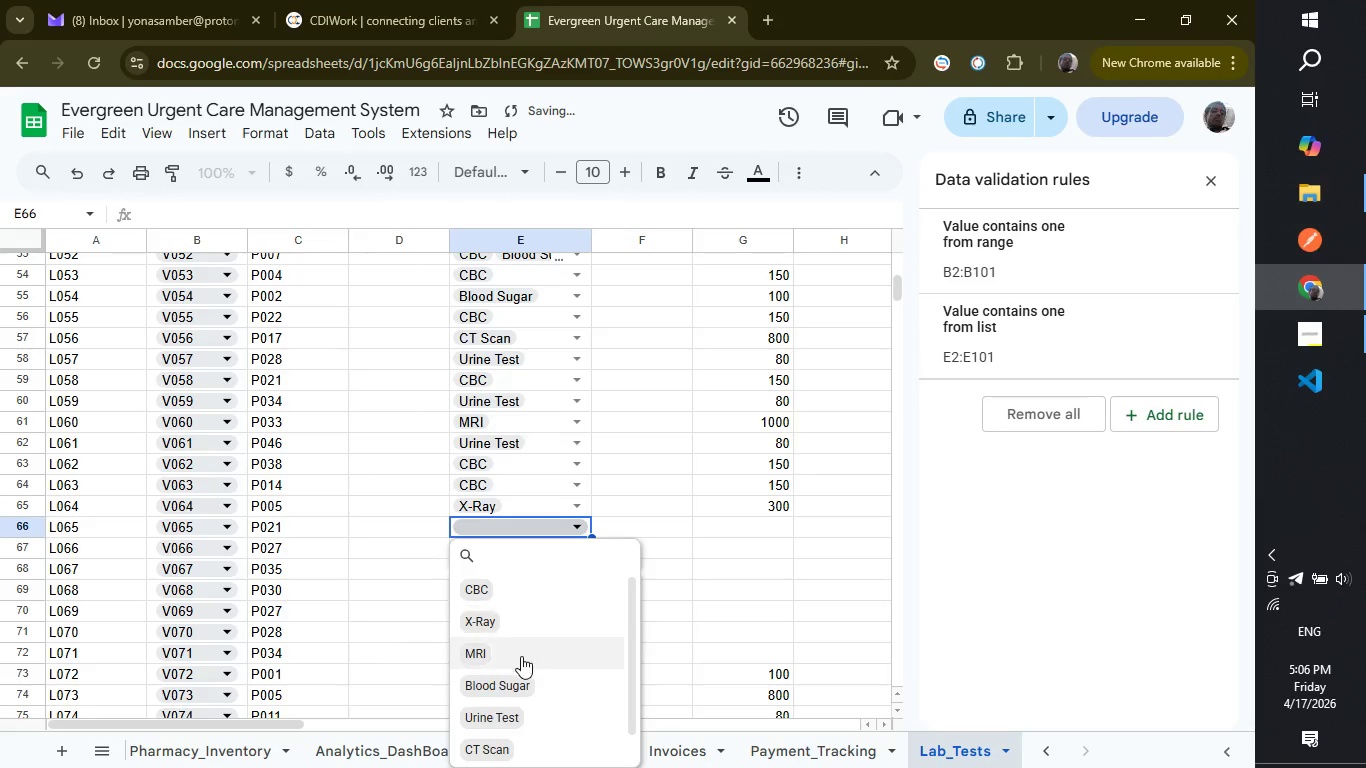 
left_click([521, 656])
 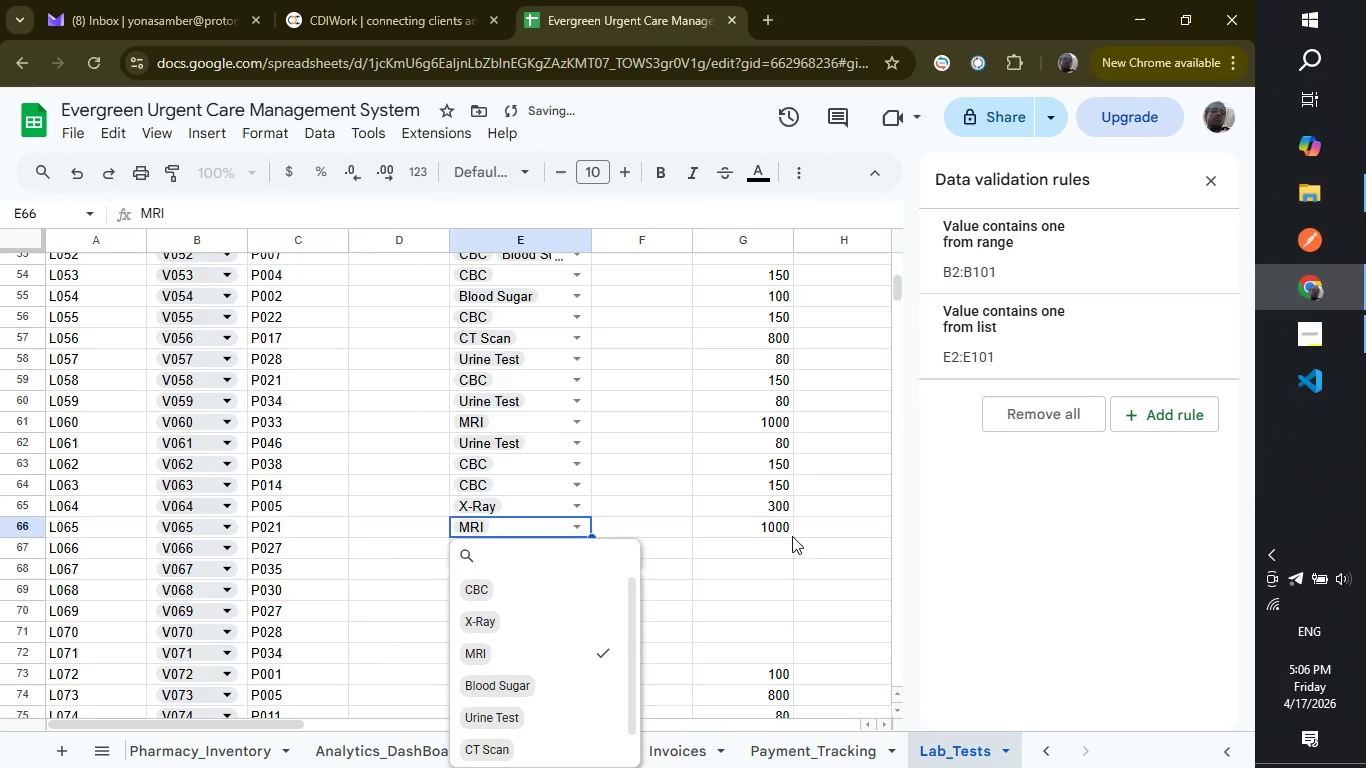 
left_click([792, 536])
 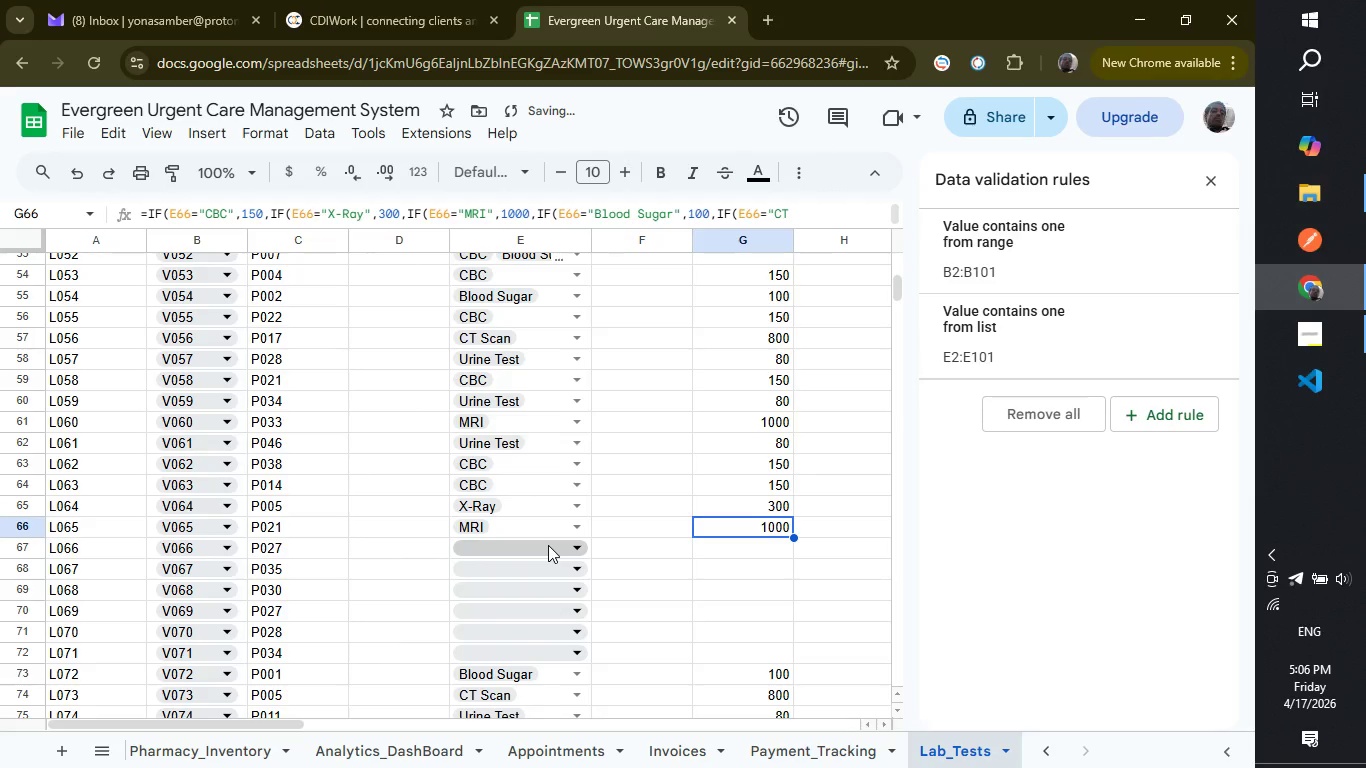 
left_click([548, 545])
 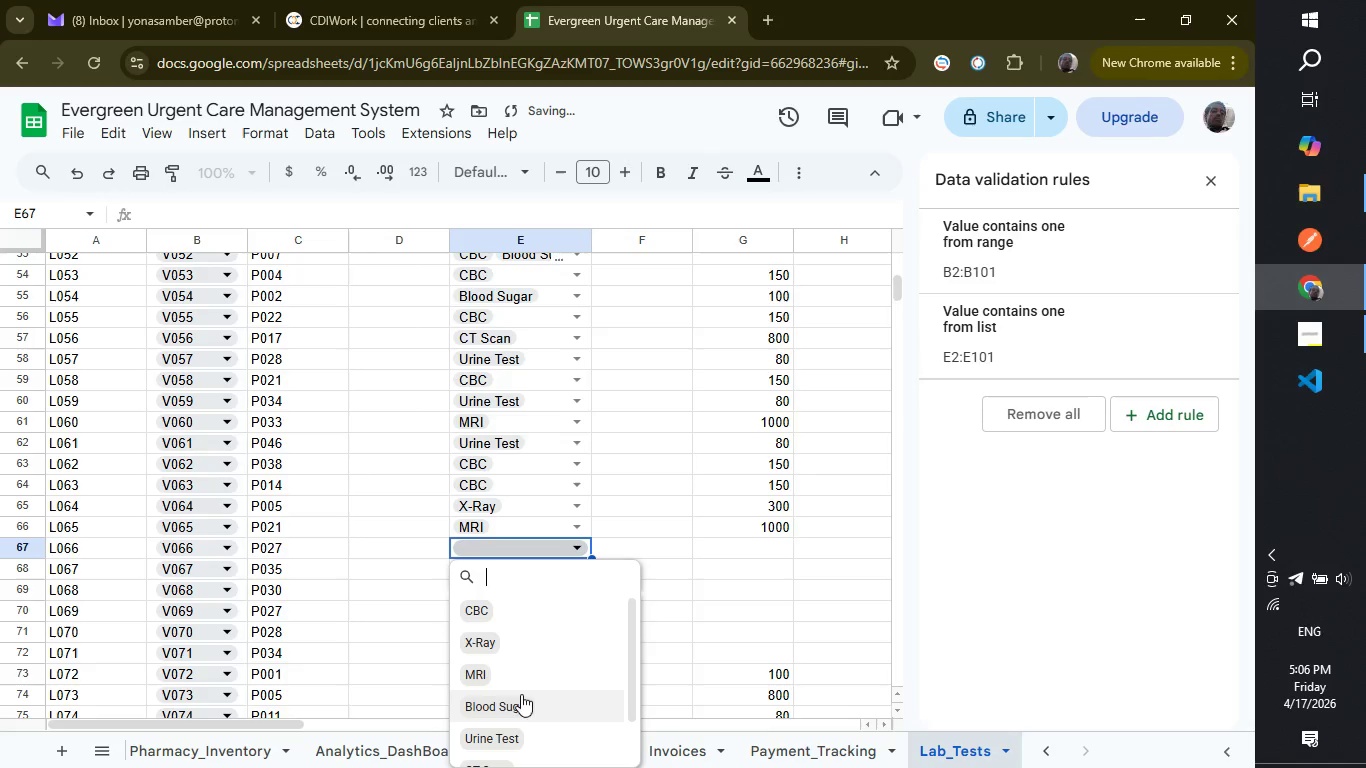 
left_click([519, 701])
 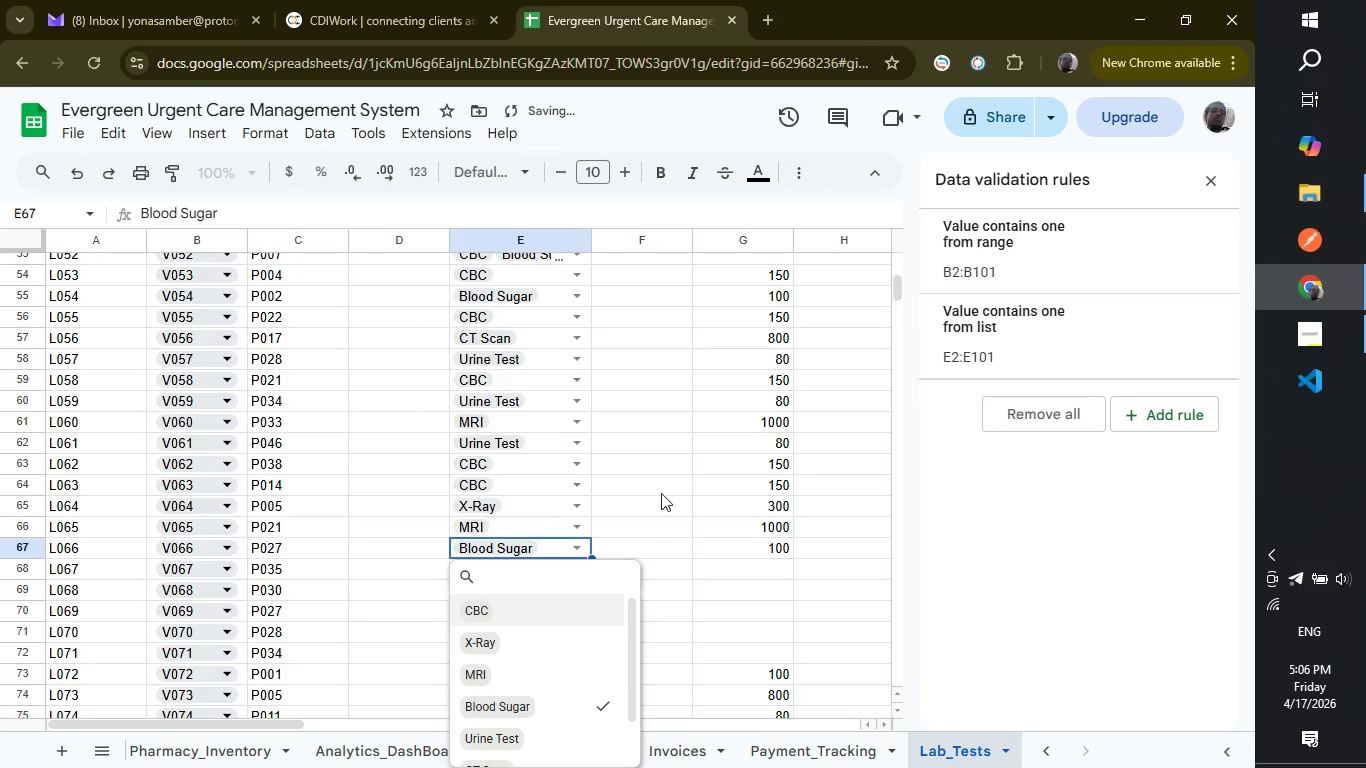 
left_click([680, 460])
 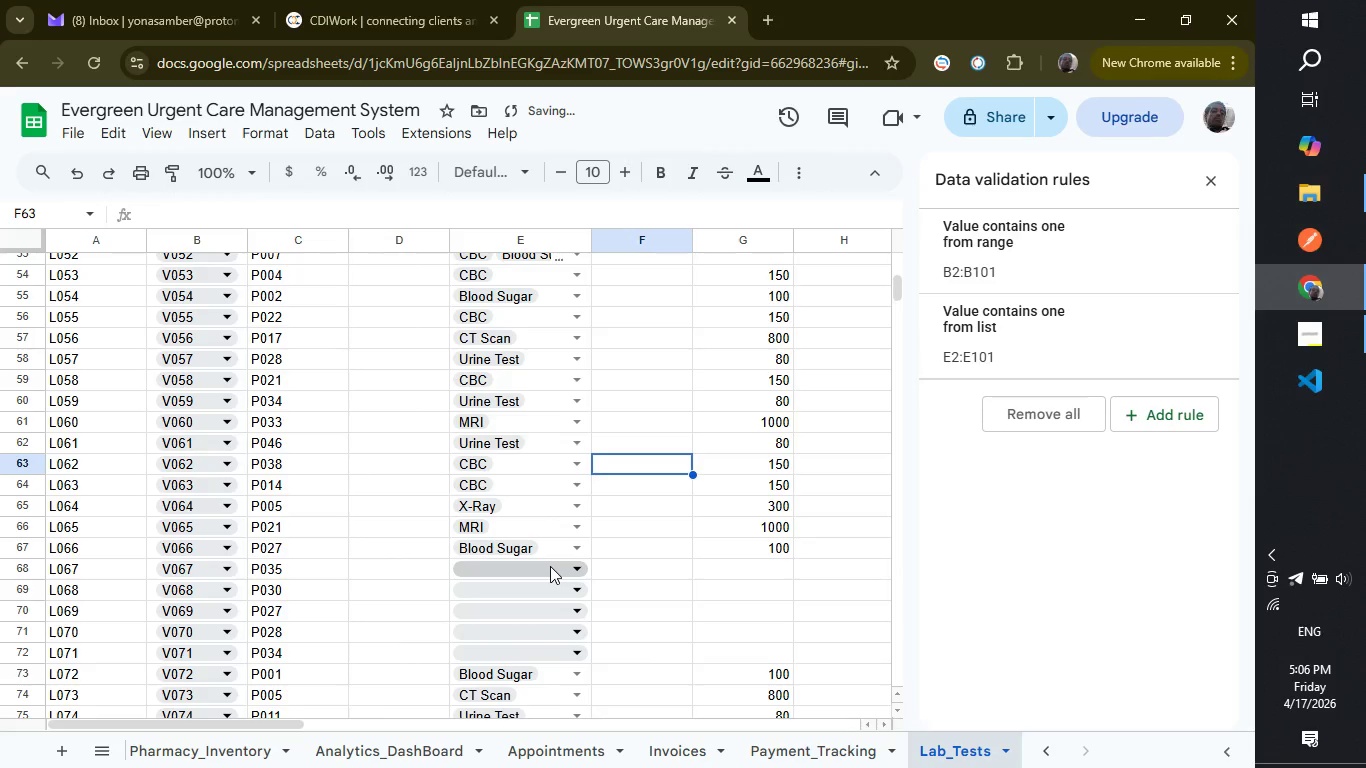 
left_click([550, 566])
 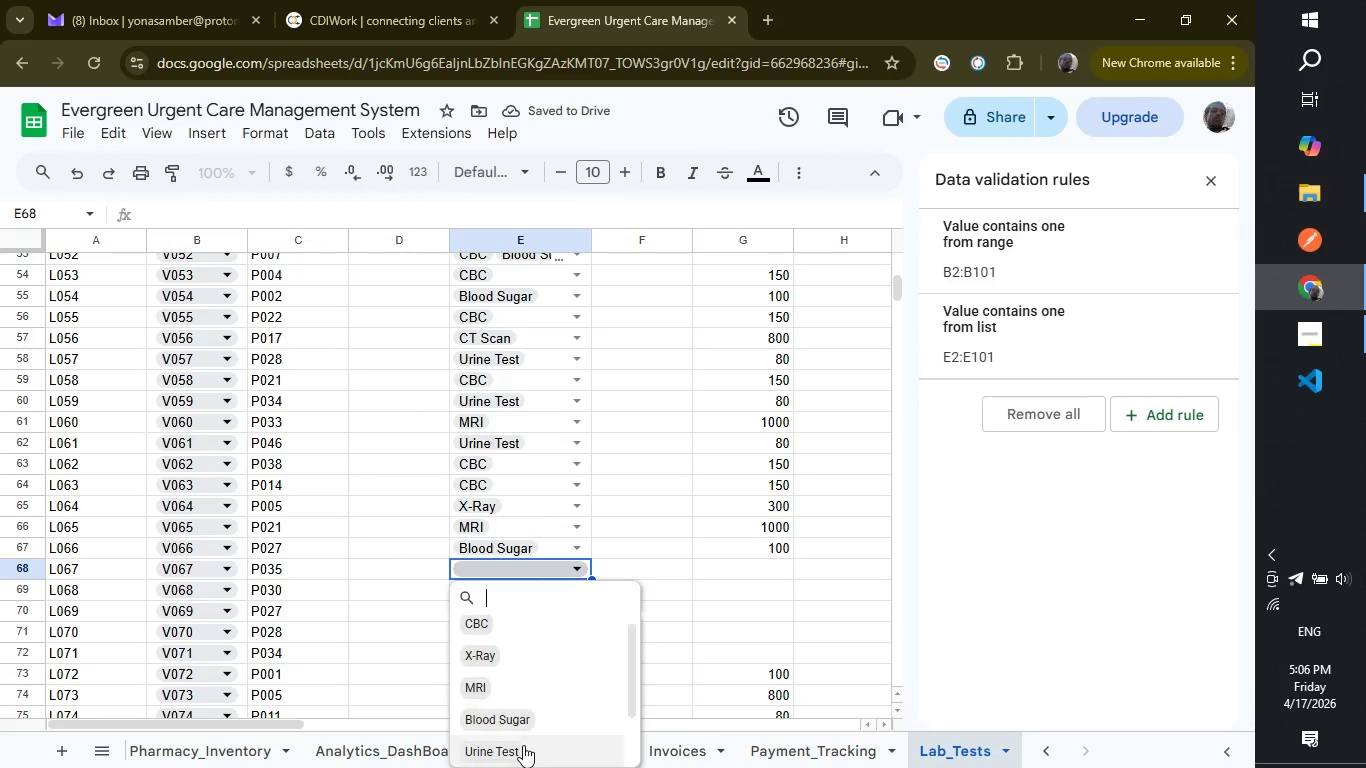 
left_click([523, 745])
 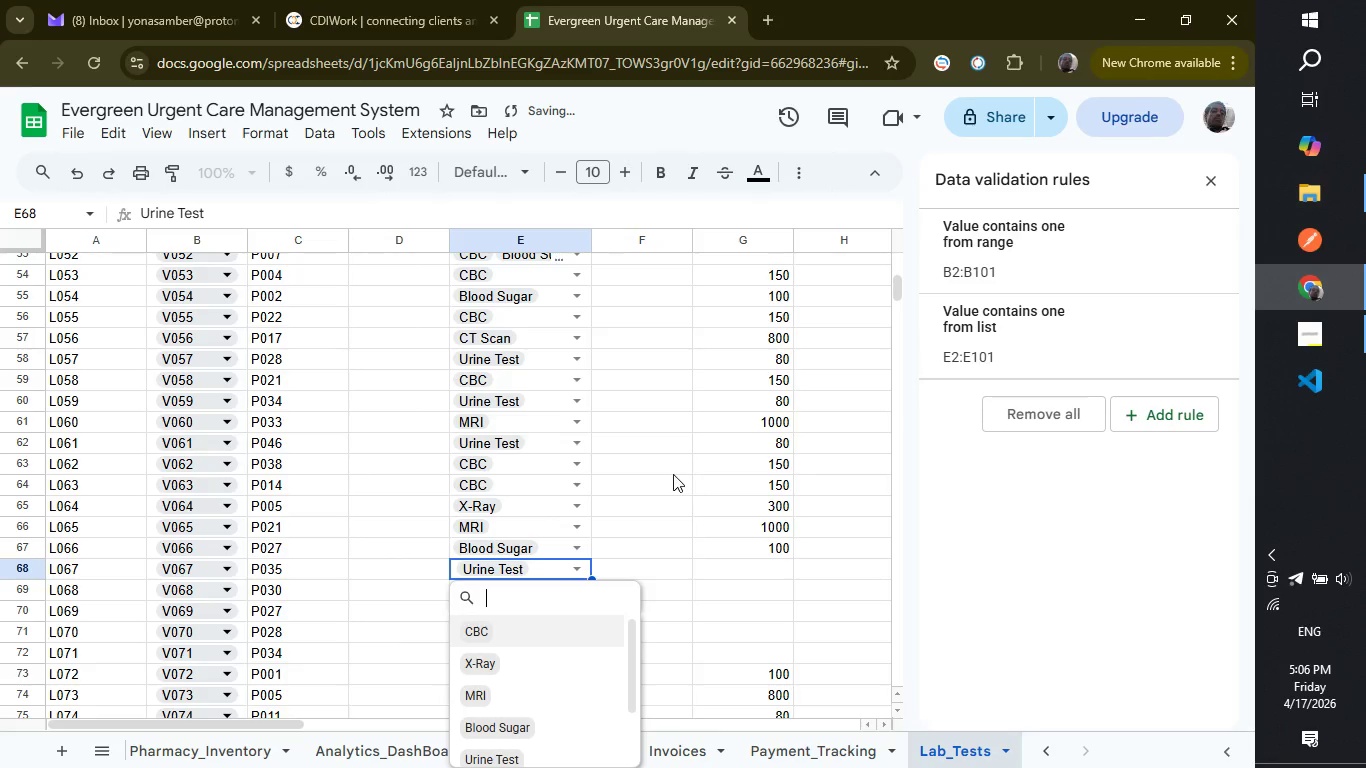 
left_click([673, 474])
 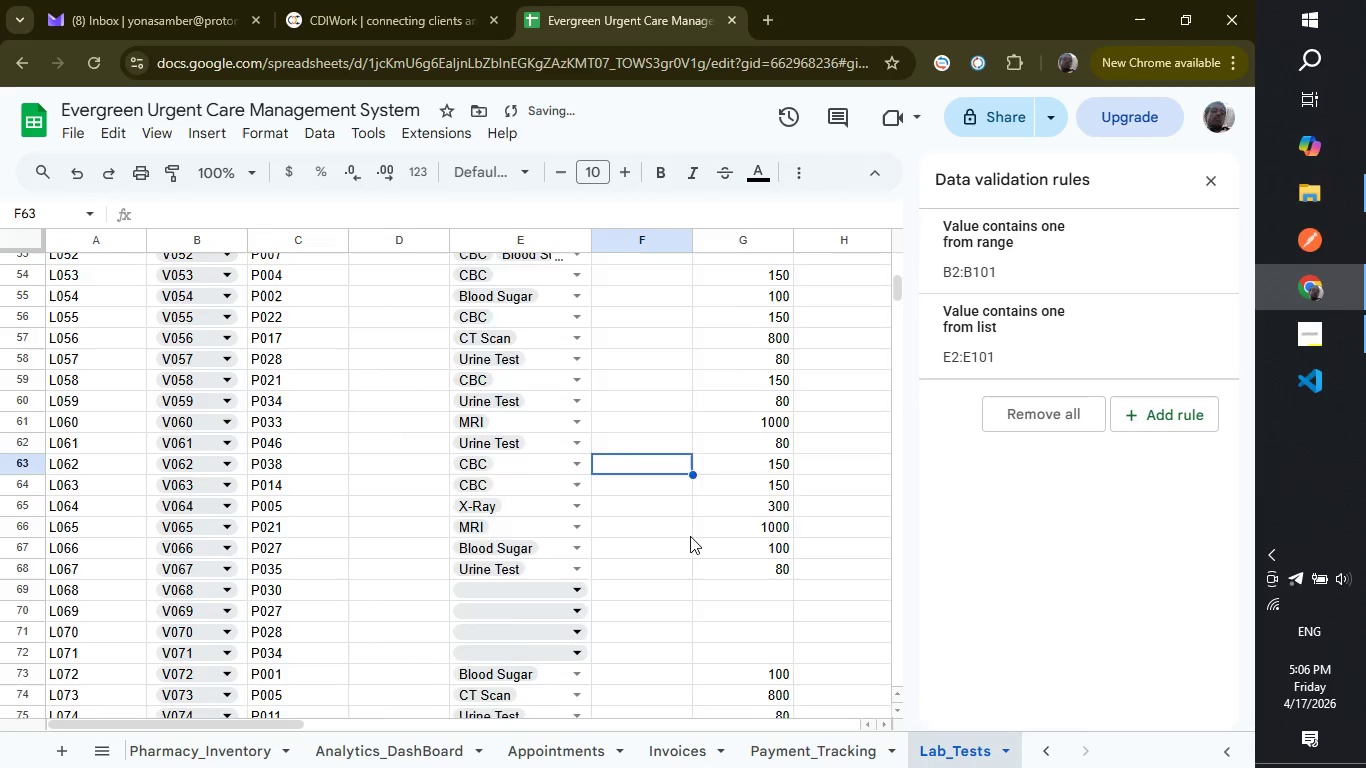 
scroll: coordinate [690, 536], scroll_direction: down, amount: 1.0
 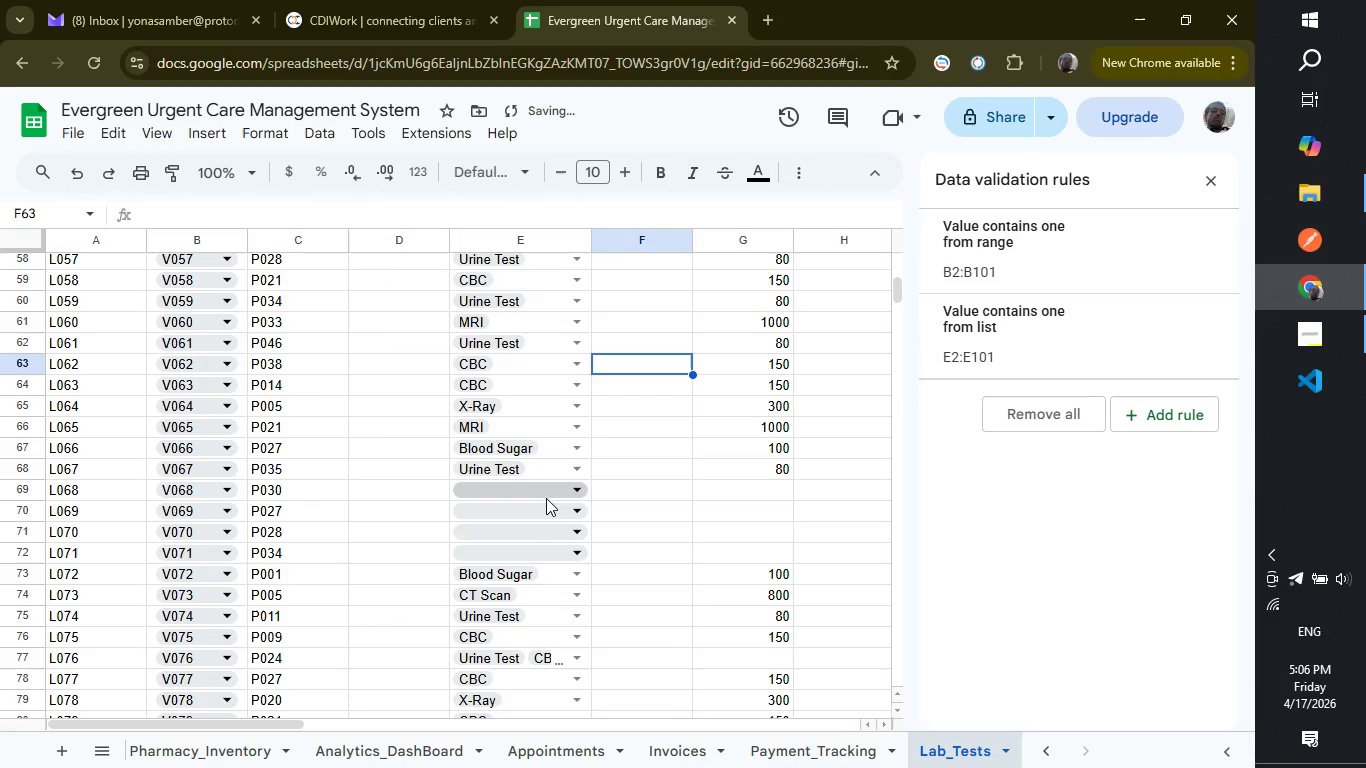 
left_click([546, 498])
 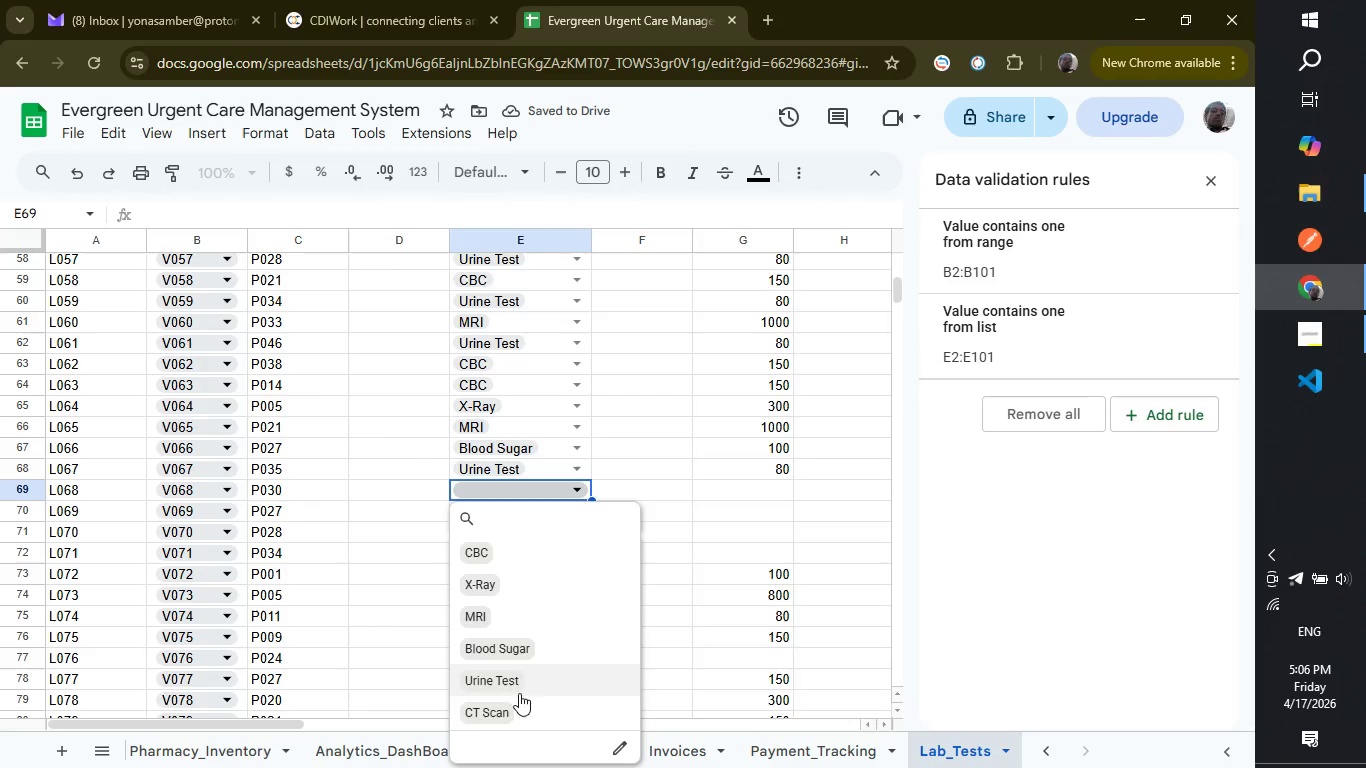 
left_click([519, 707])
 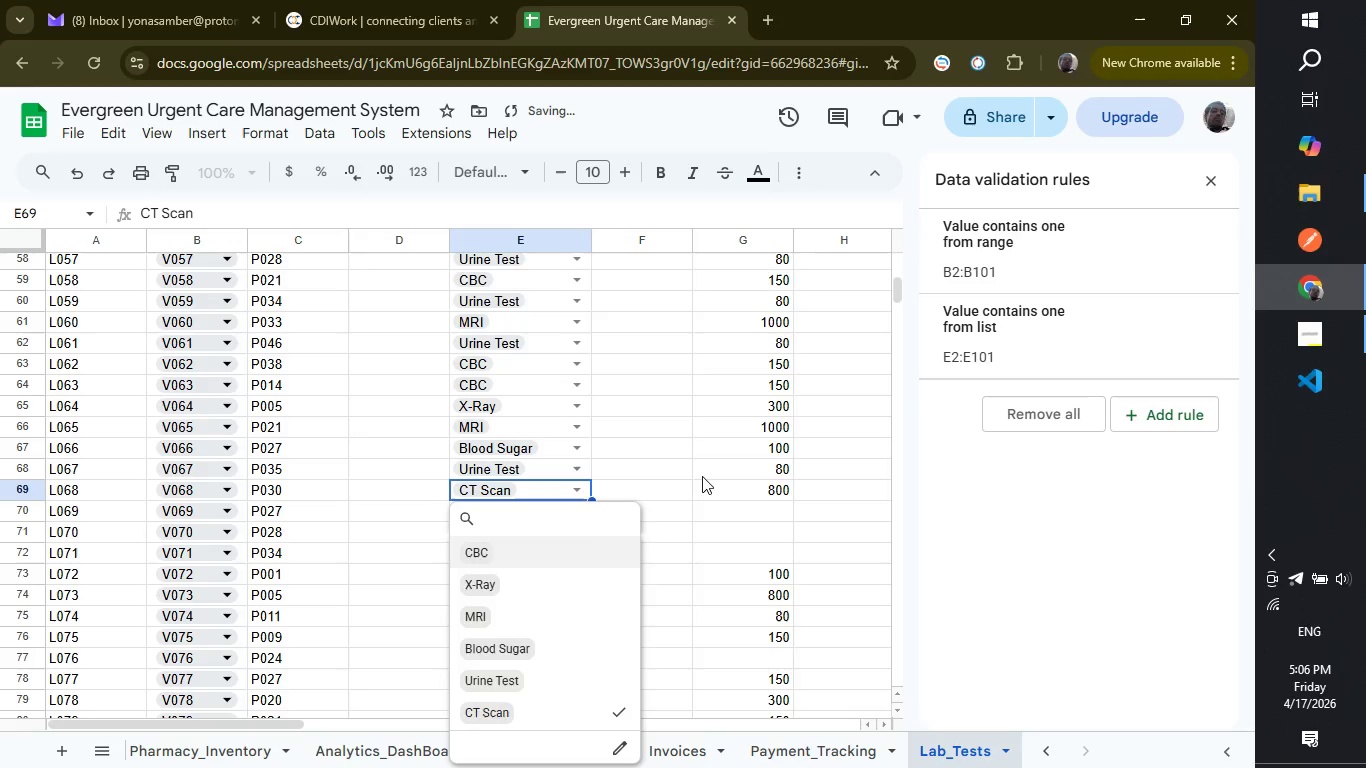 
left_click([716, 471])
 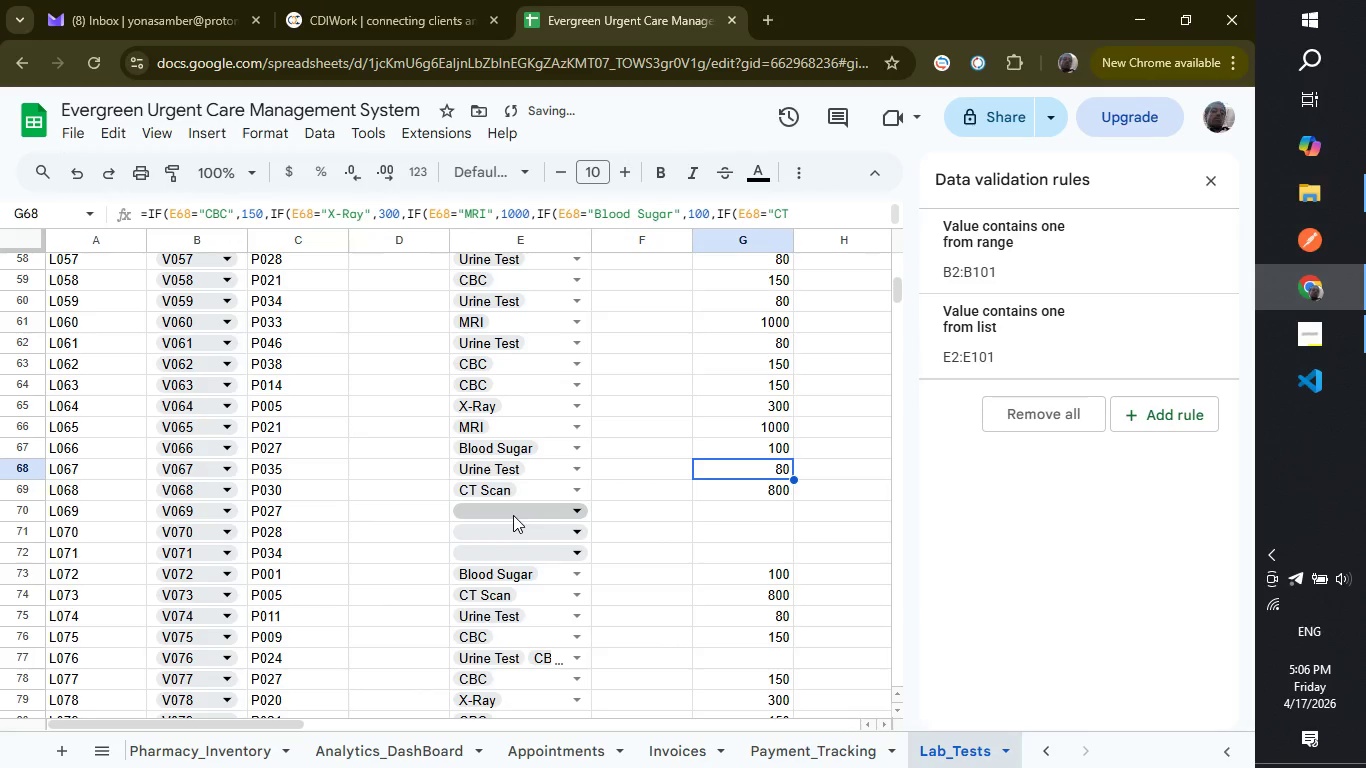 
left_click([513, 515])
 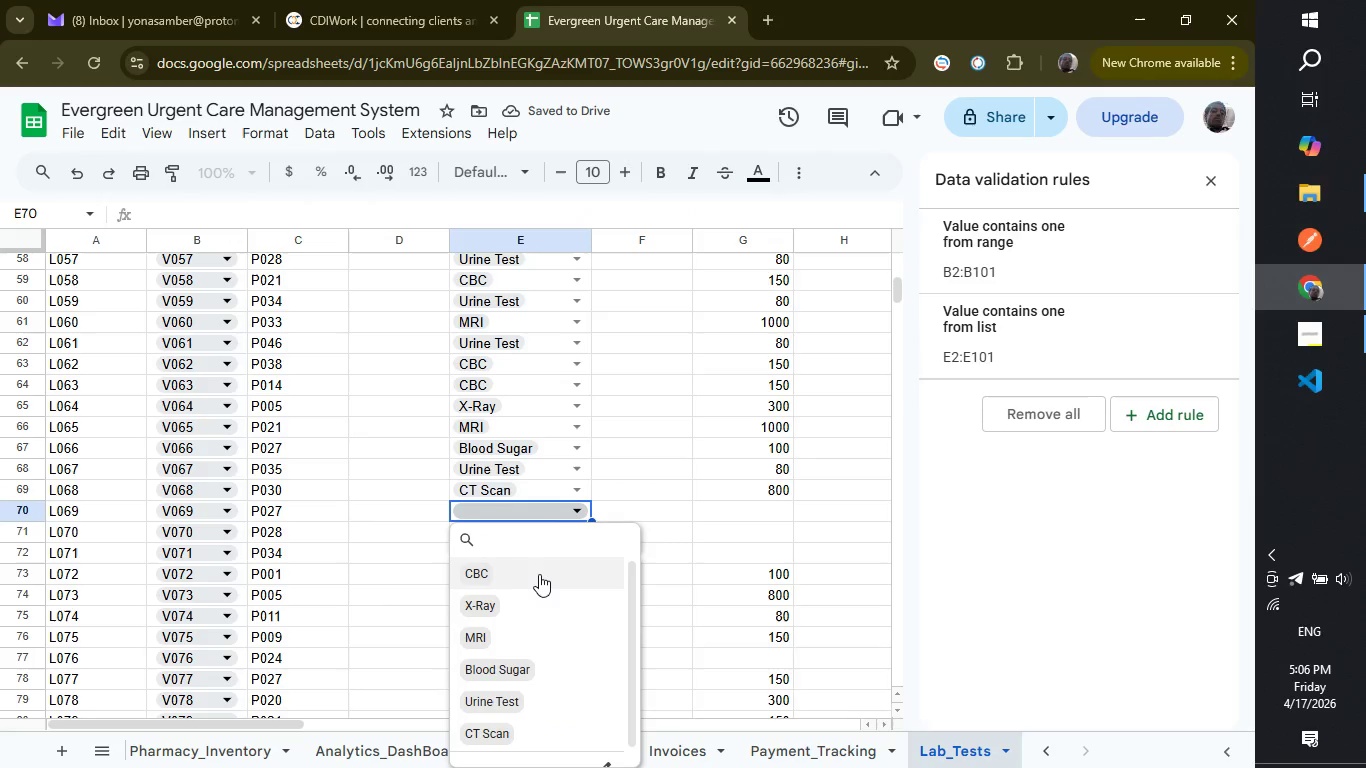 
scroll: coordinate [541, 621], scroll_direction: down, amount: 2.0
 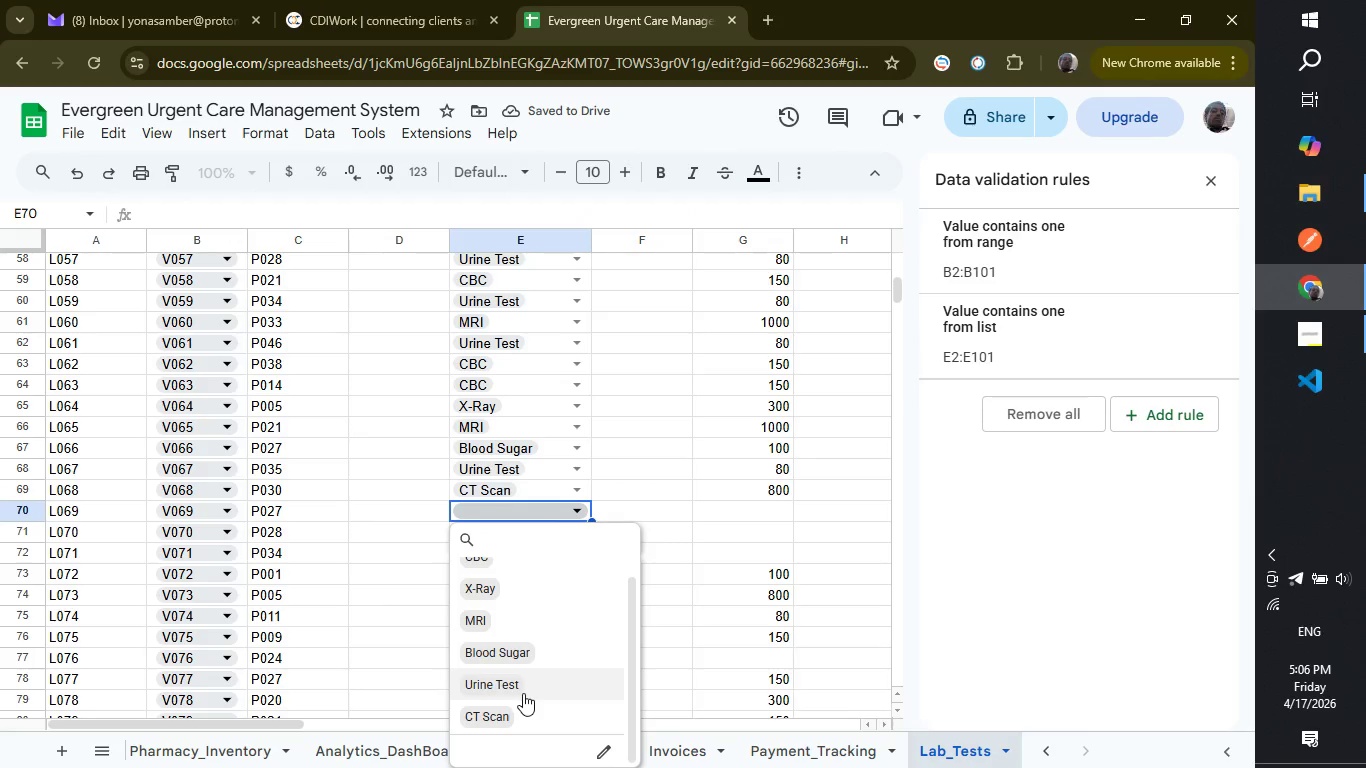 
left_click([523, 693])
 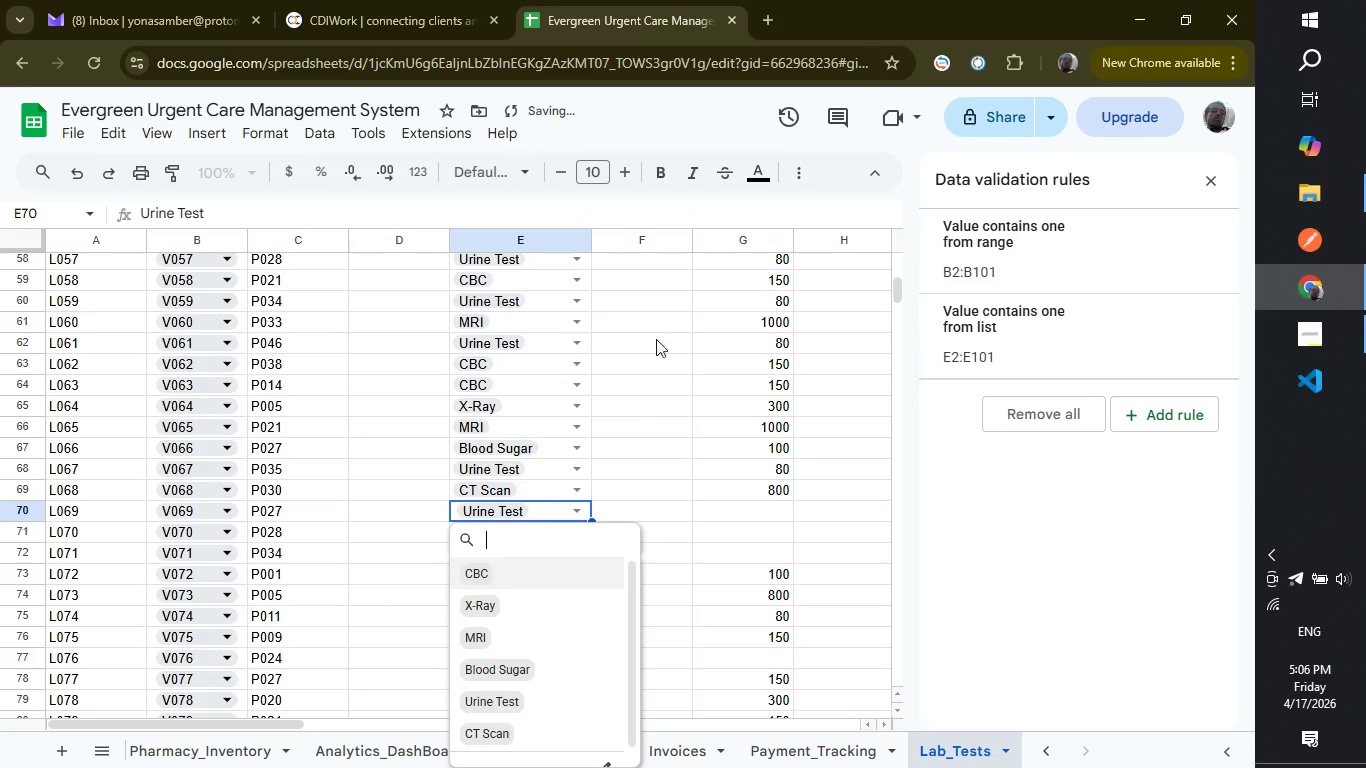 
left_click([658, 331])
 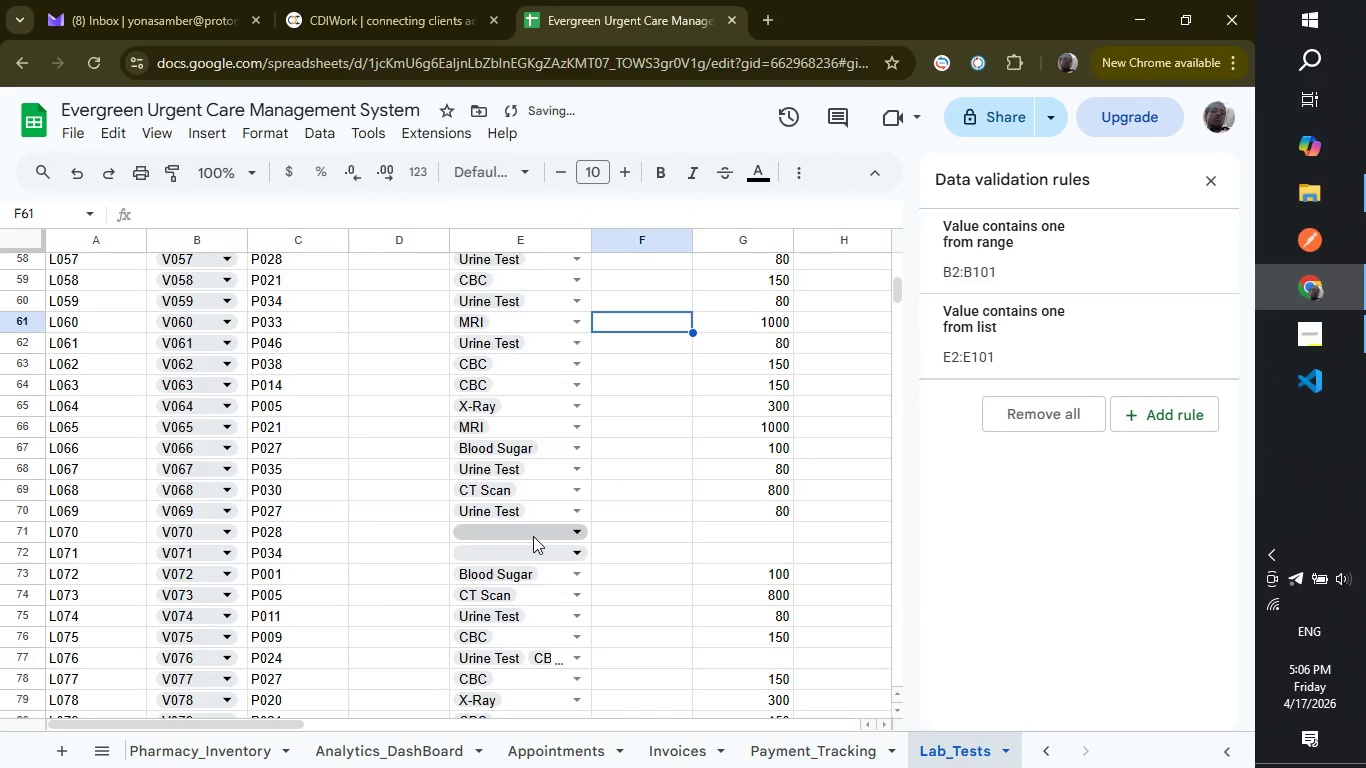 
left_click([533, 536])
 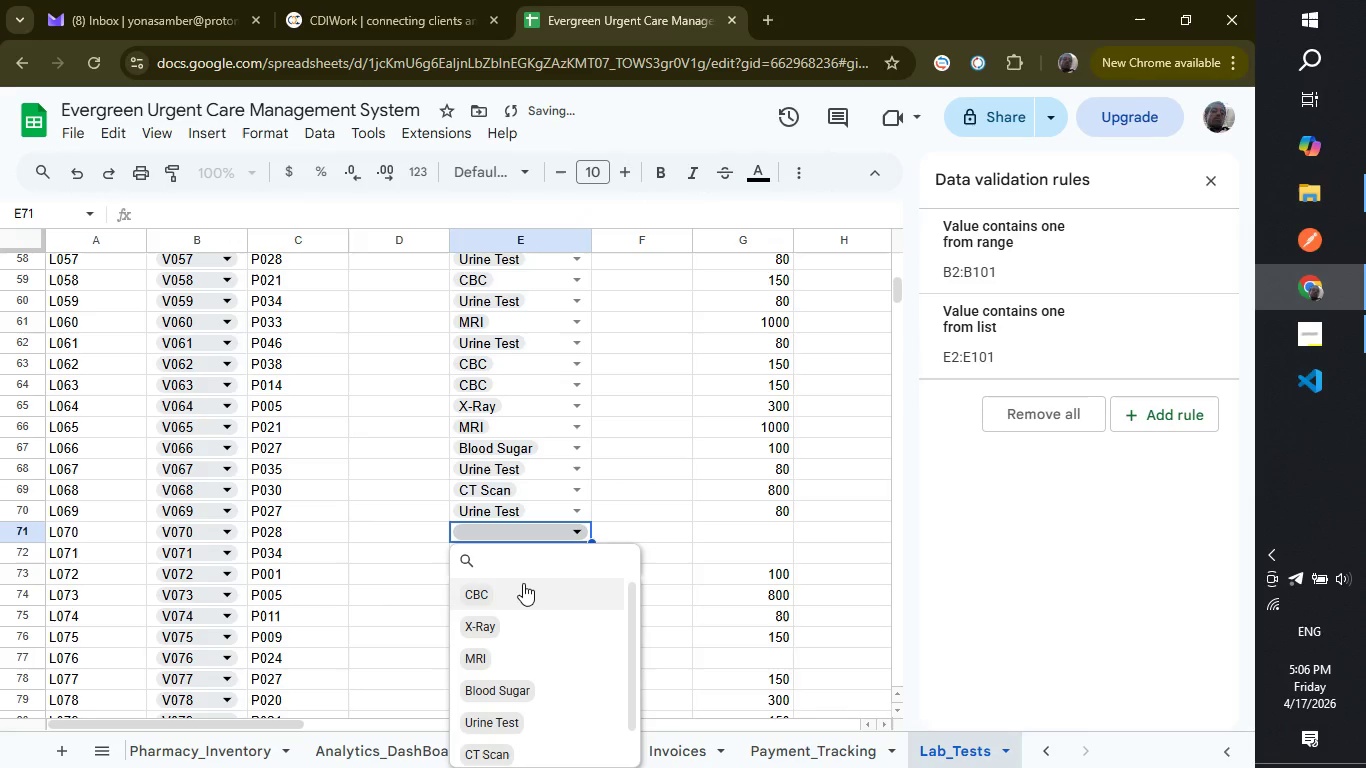 
left_click([523, 583])
 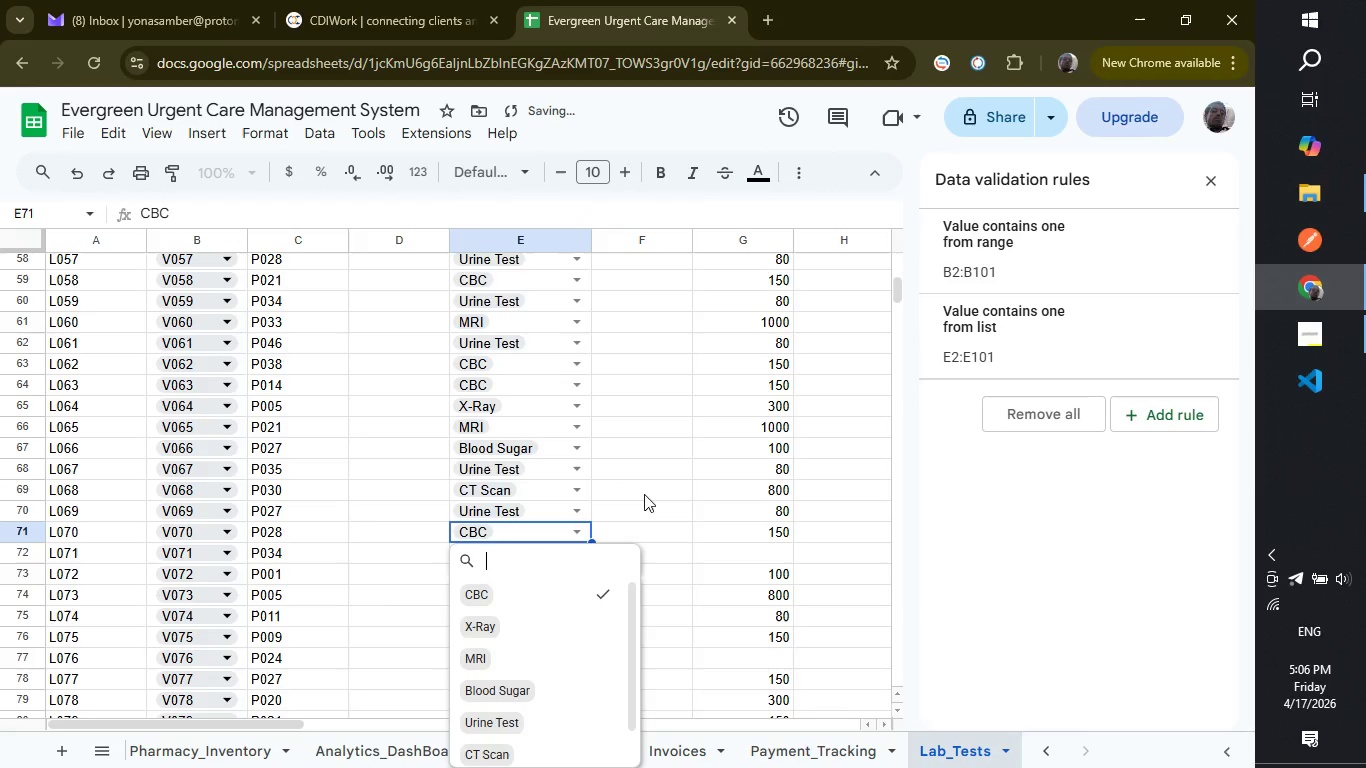 
left_click([653, 483])
 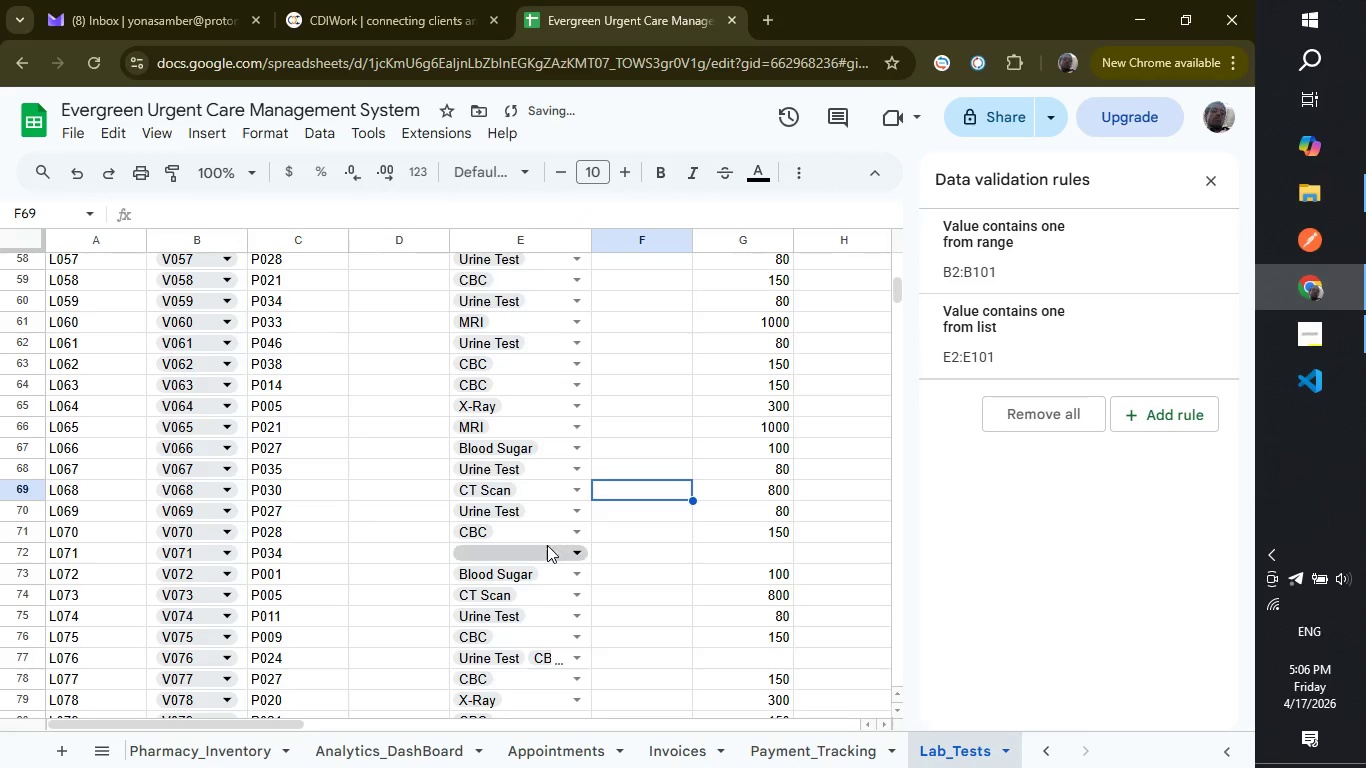 
left_click([547, 545])
 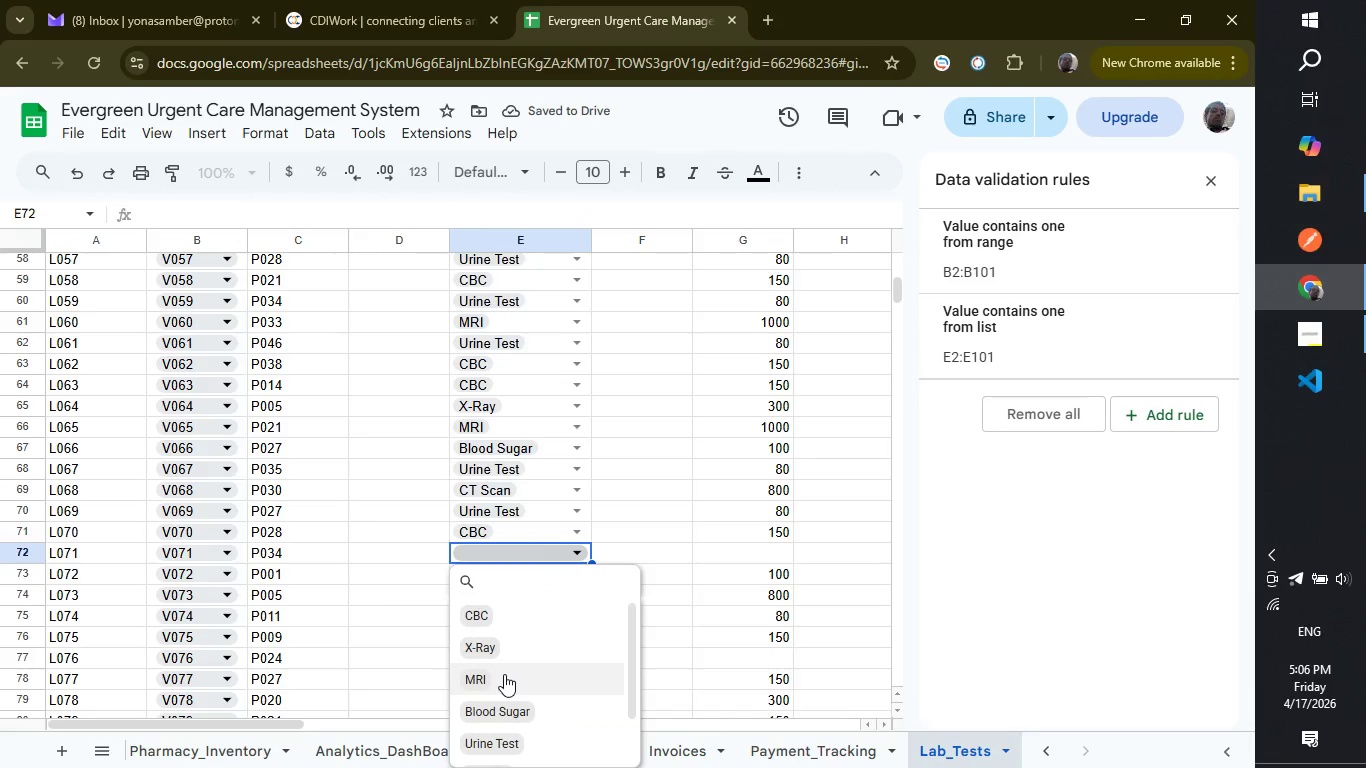 
scroll: coordinate [499, 674], scroll_direction: down, amount: 2.0
 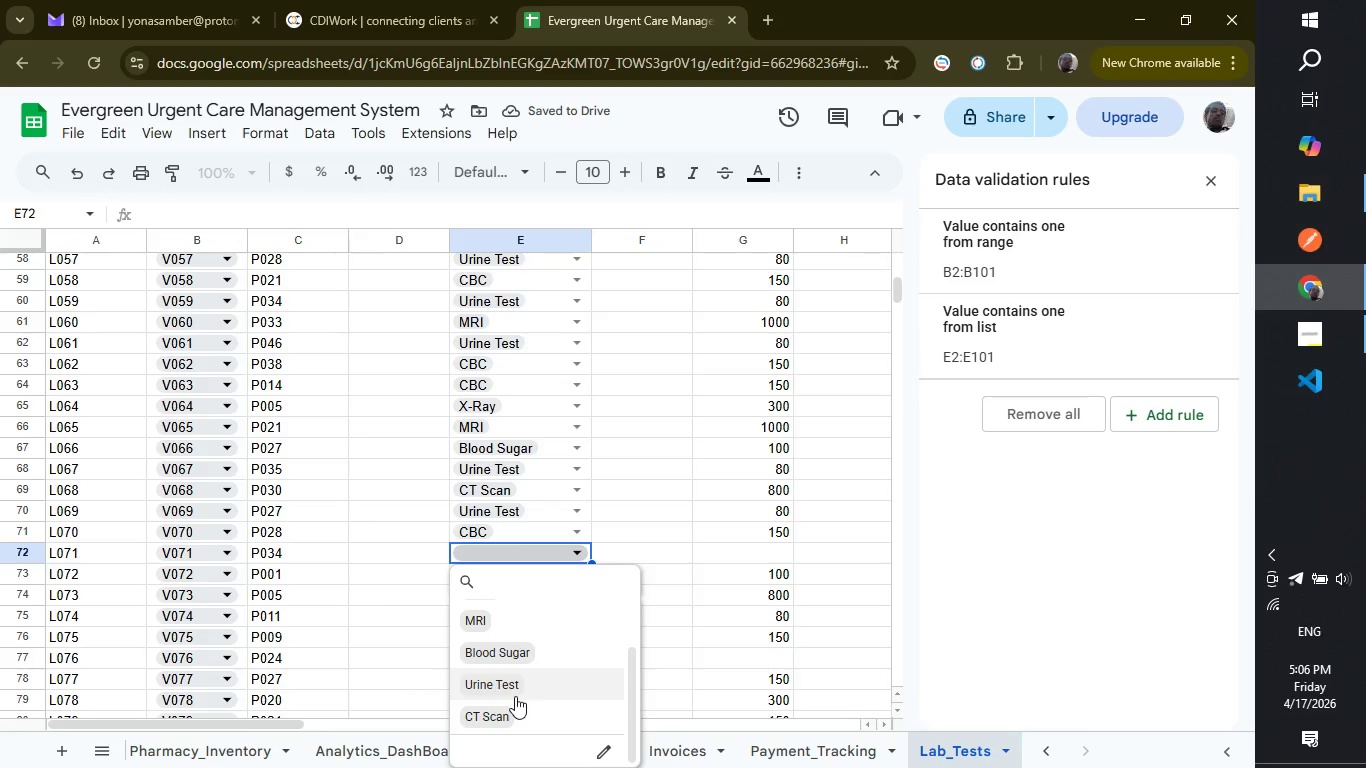 
left_click([514, 704])
 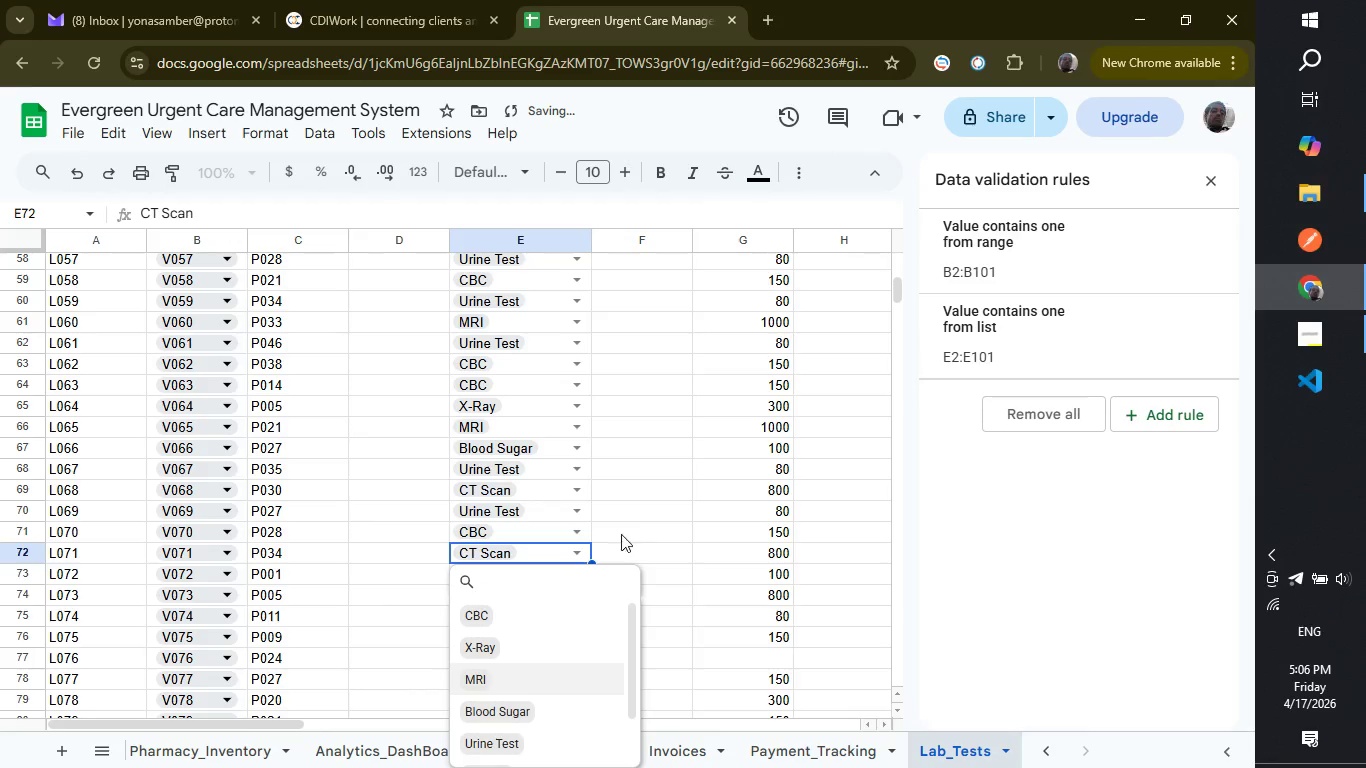 
left_click([678, 507])
 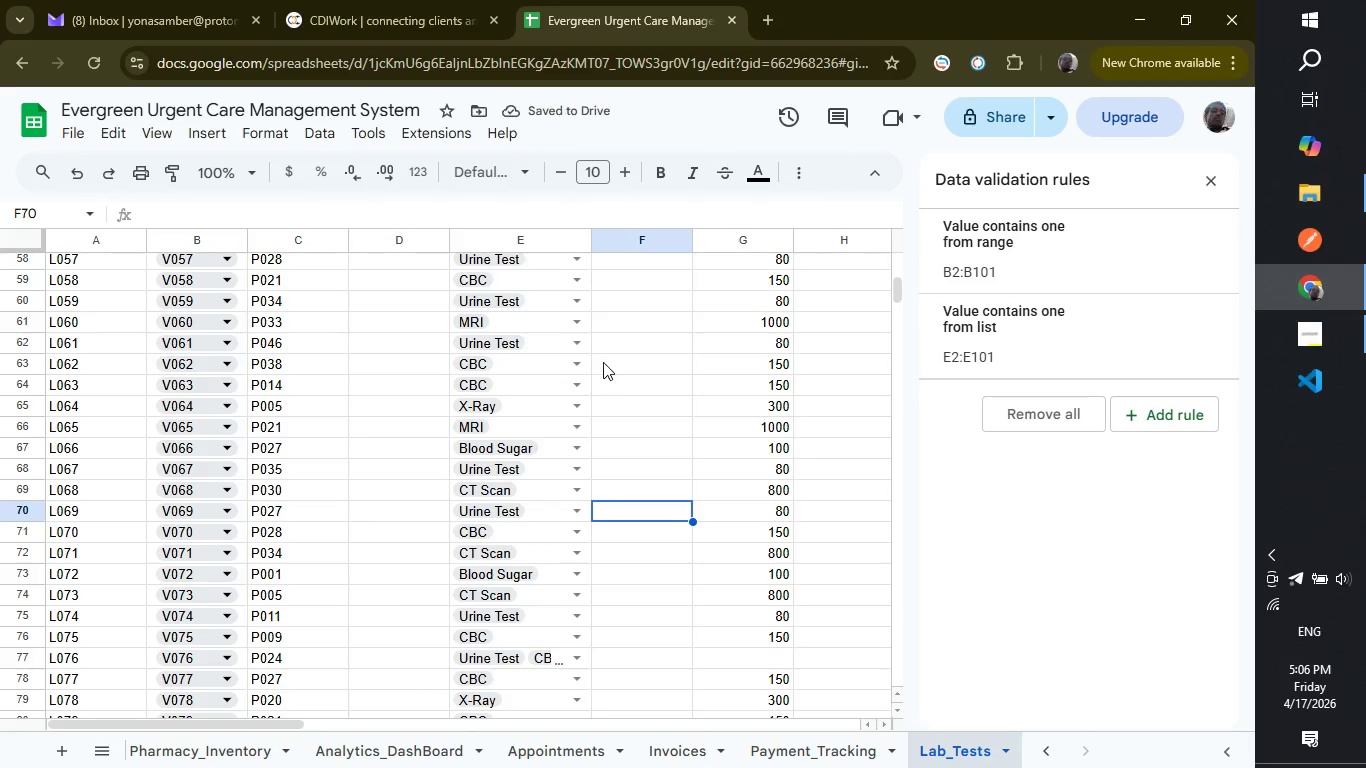 
scroll: coordinate [603, 362], scroll_direction: down, amount: 3.0
 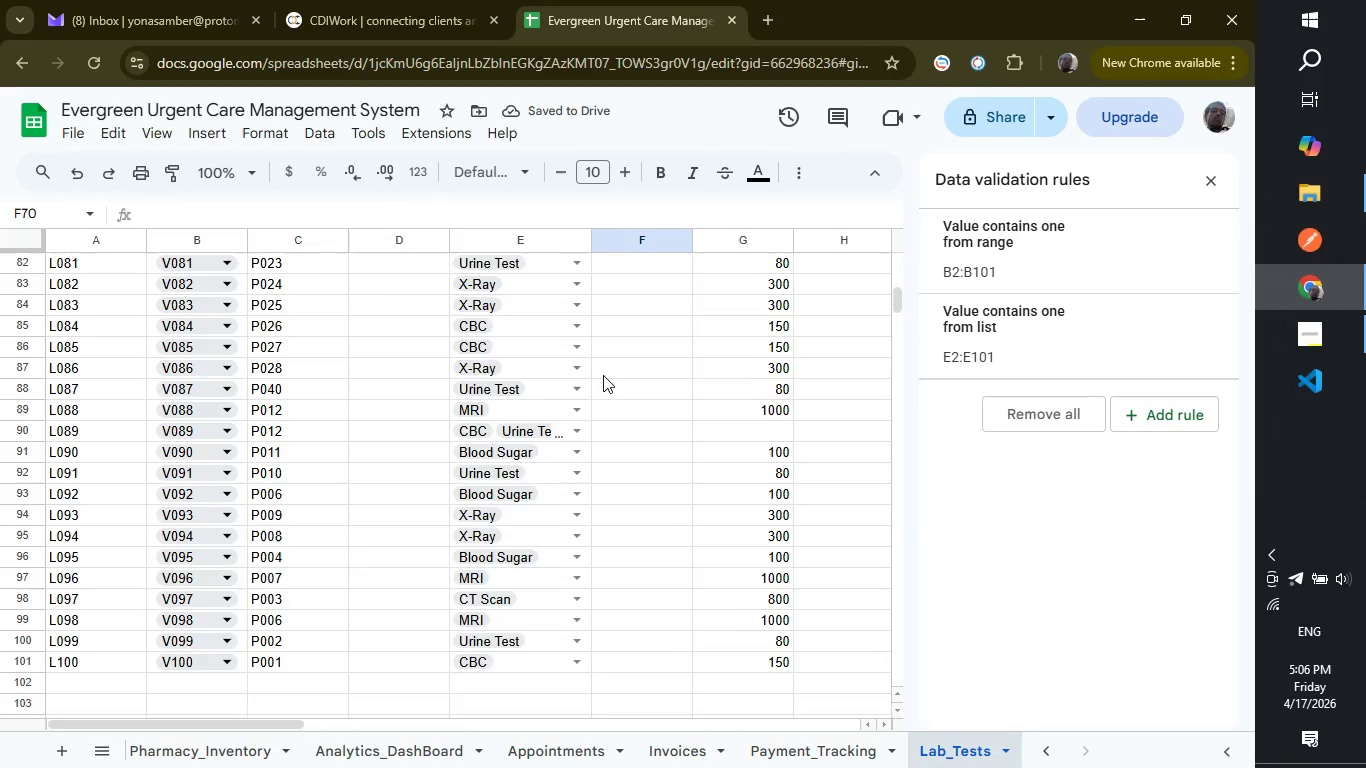 
scroll: coordinate [603, 375], scroll_direction: up, amount: 18.0
 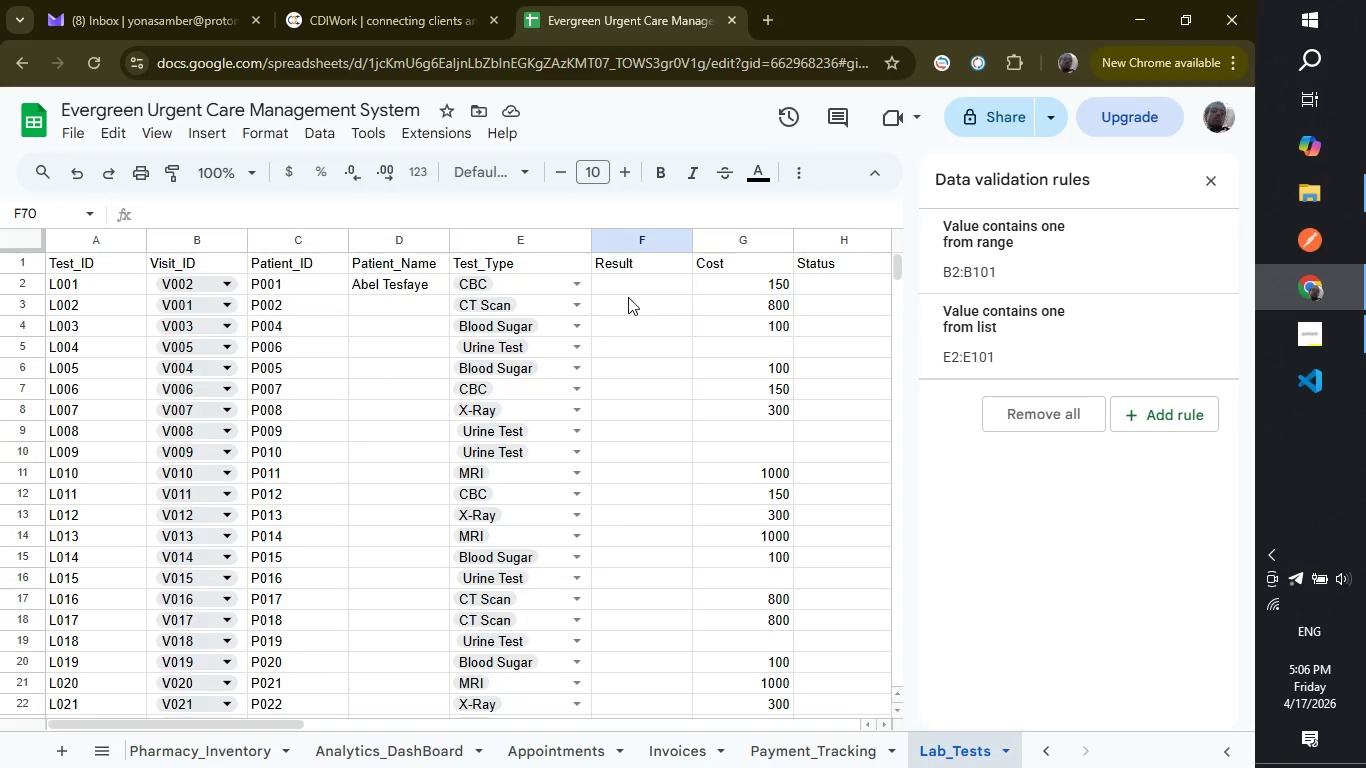 
scroll: coordinate [692, 352], scroll_direction: down, amount: 19.0
 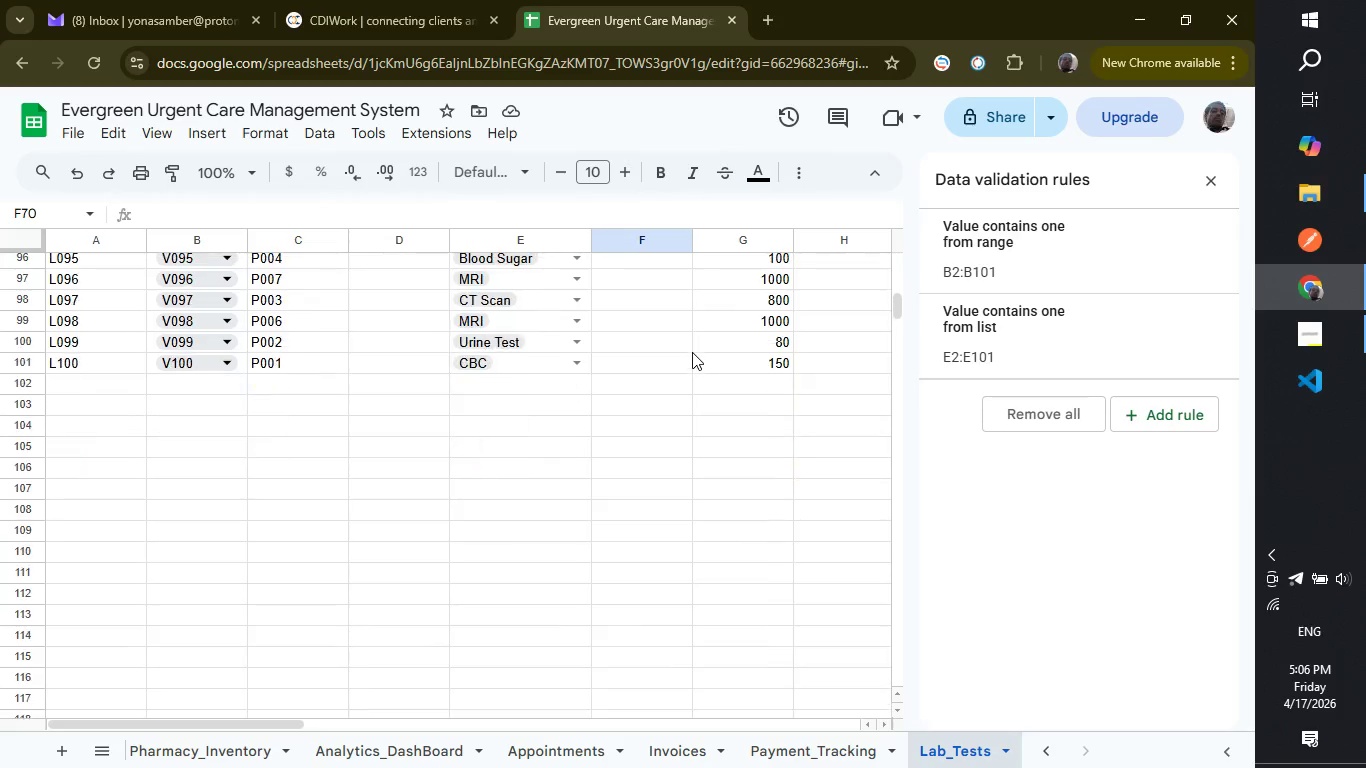 
scroll: coordinate [692, 352], scroll_direction: up, amount: 23.0
 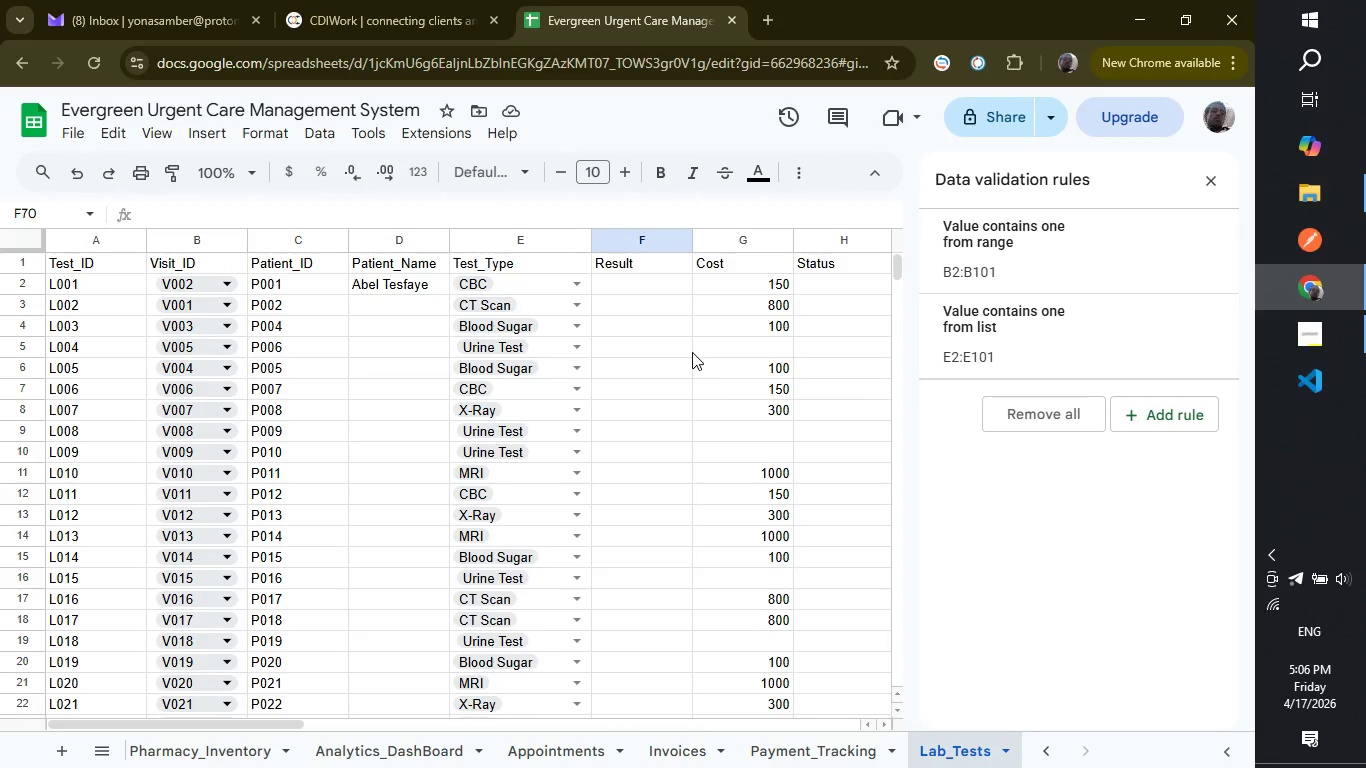 
wait(16.35)
 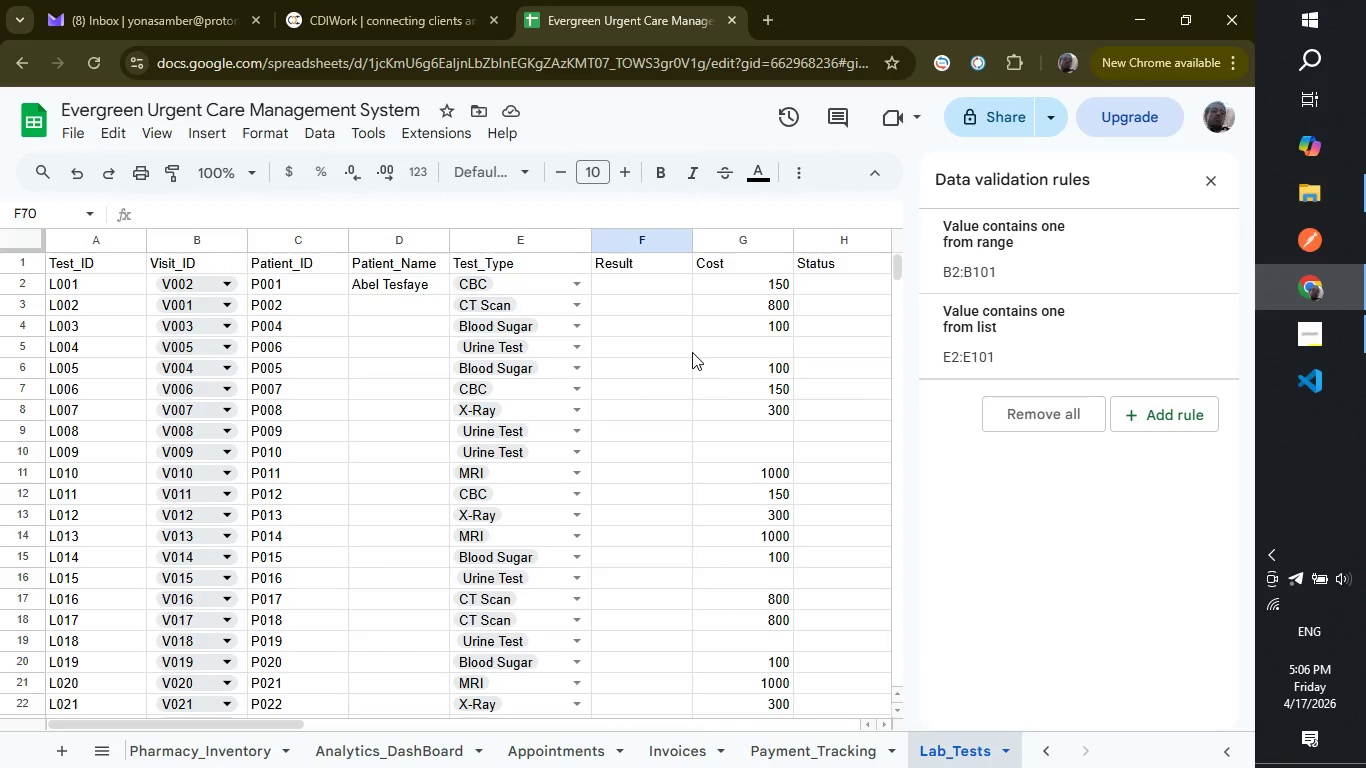 
left_click([623, 286])
 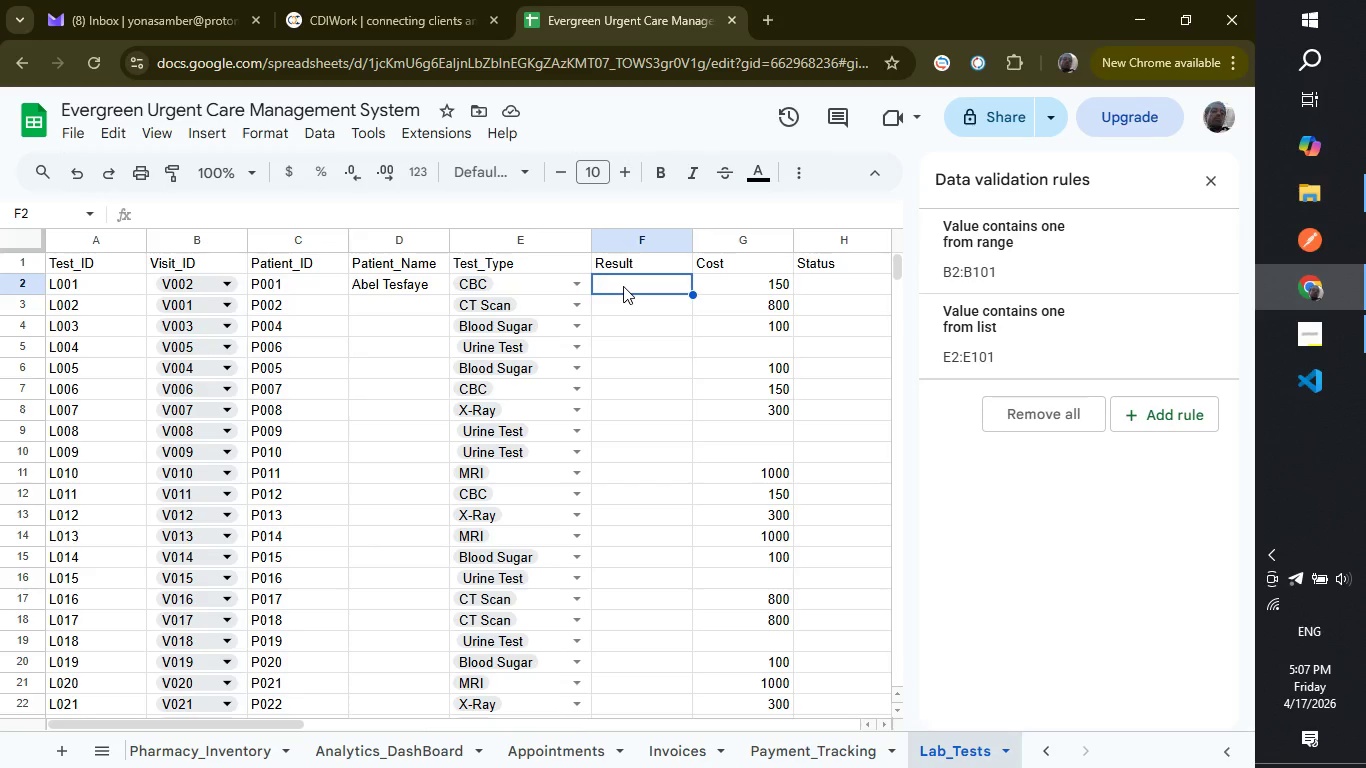 
wait(5.02)
 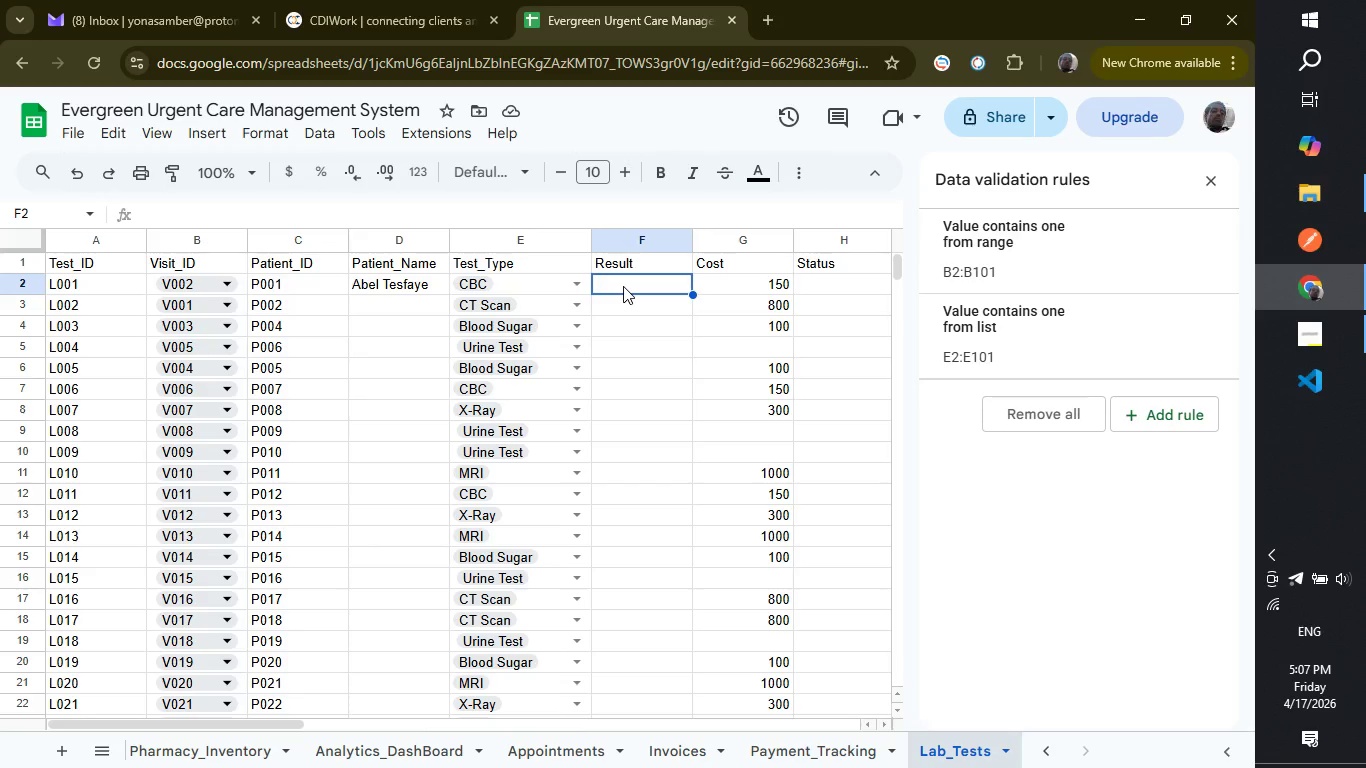 
type(Ro)
key(Backspace)
key(Backspace)
type(Normal)
 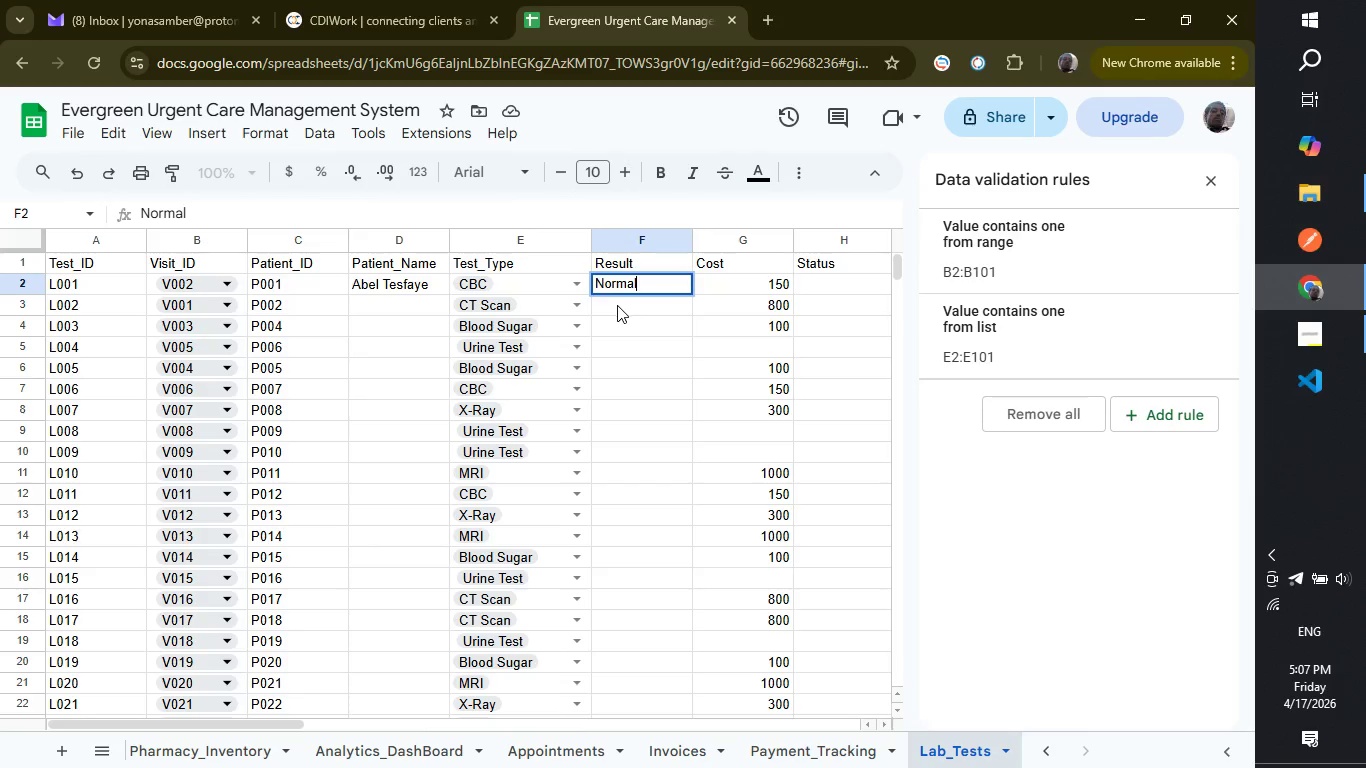 
left_click([617, 305])
 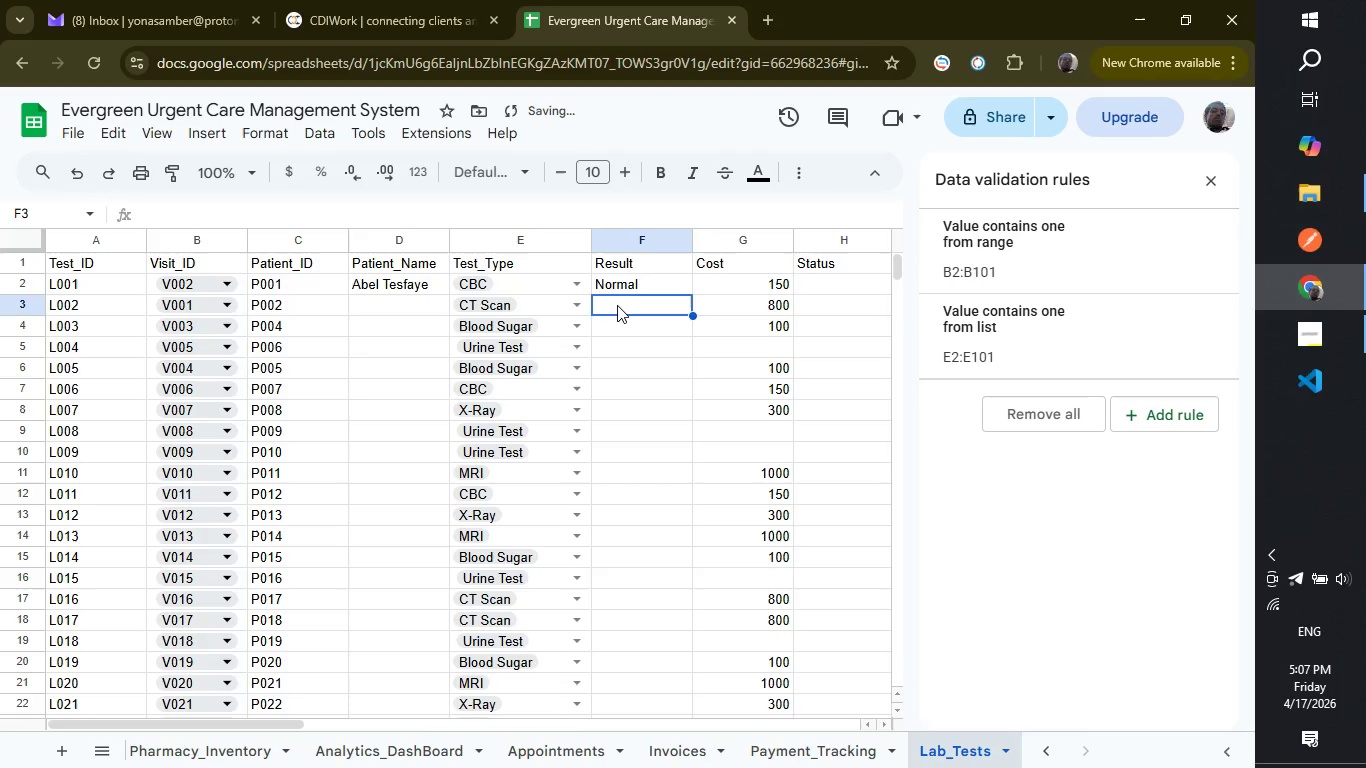 
type(Ftucture)
 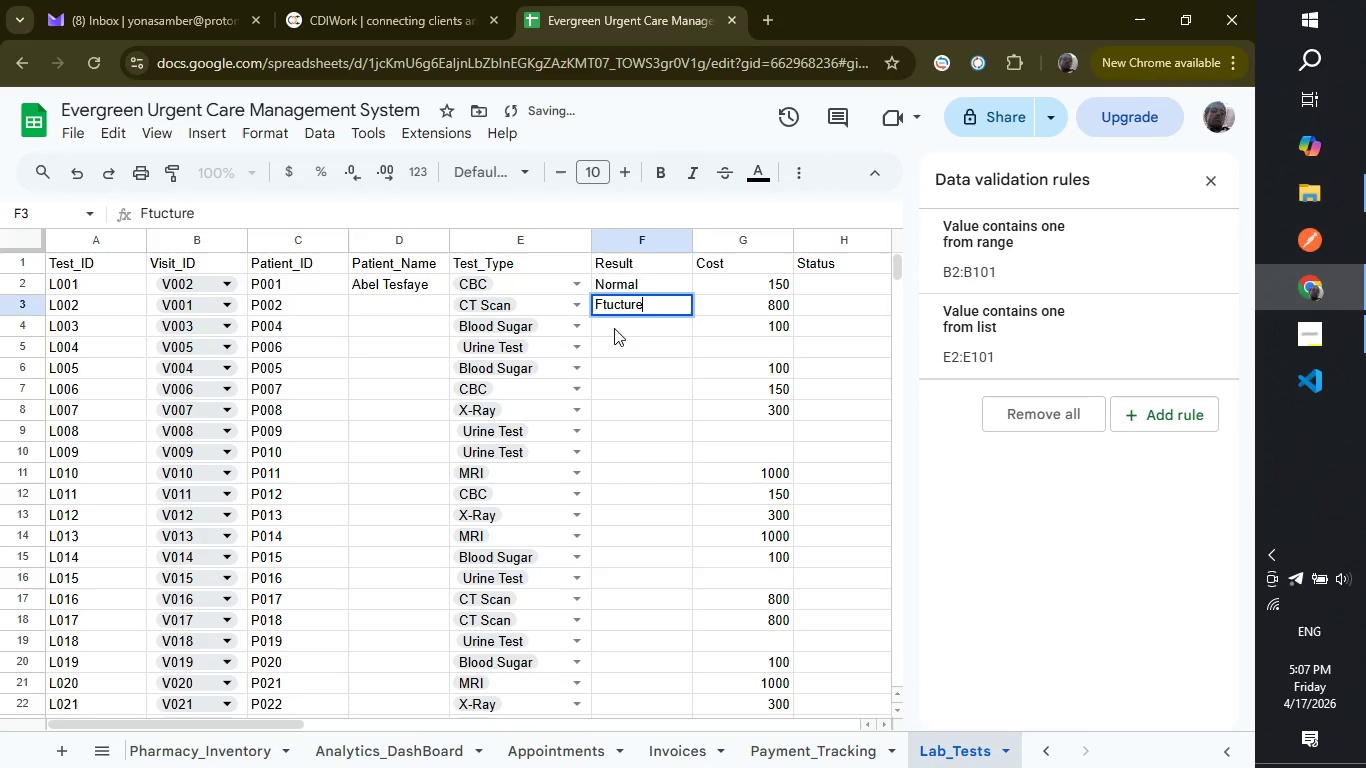 
left_click([614, 328])
 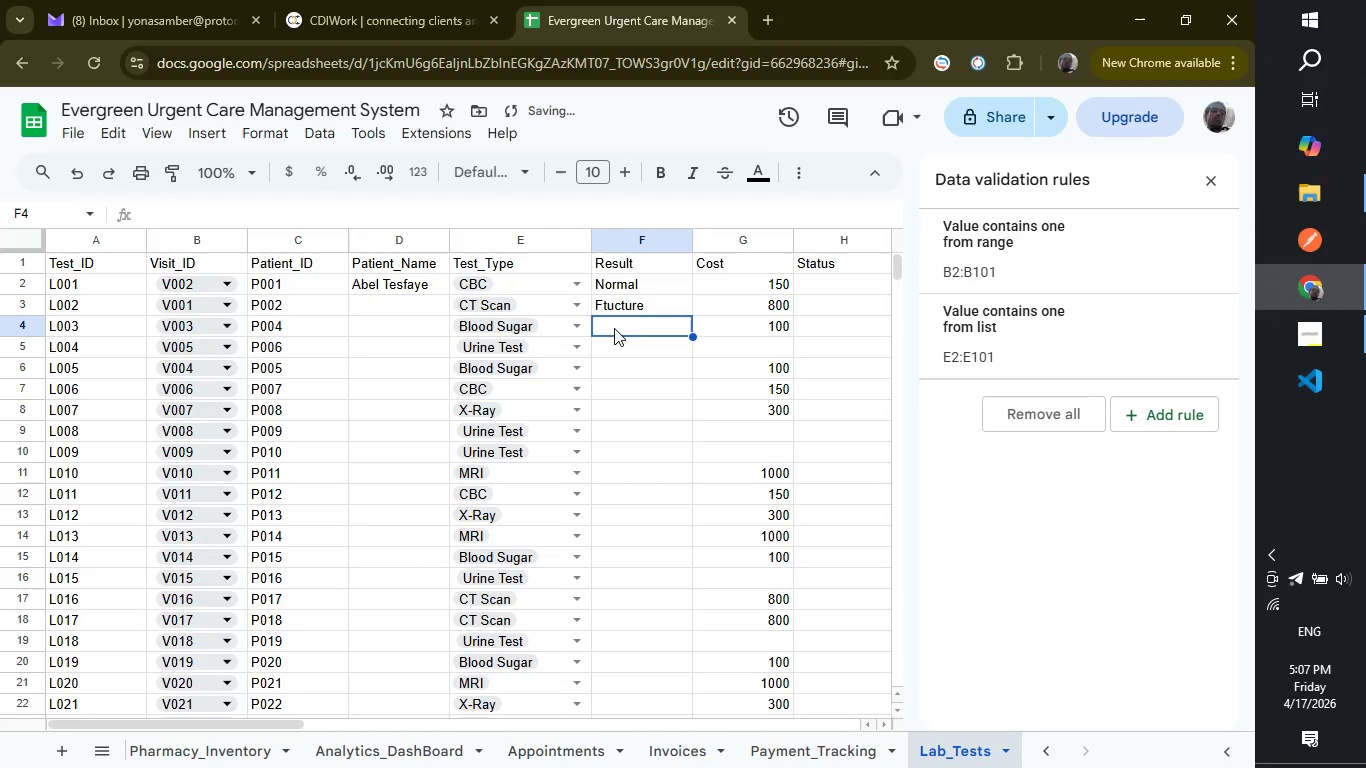 
type(Eleve)
key(Backspace)
type(ated)
 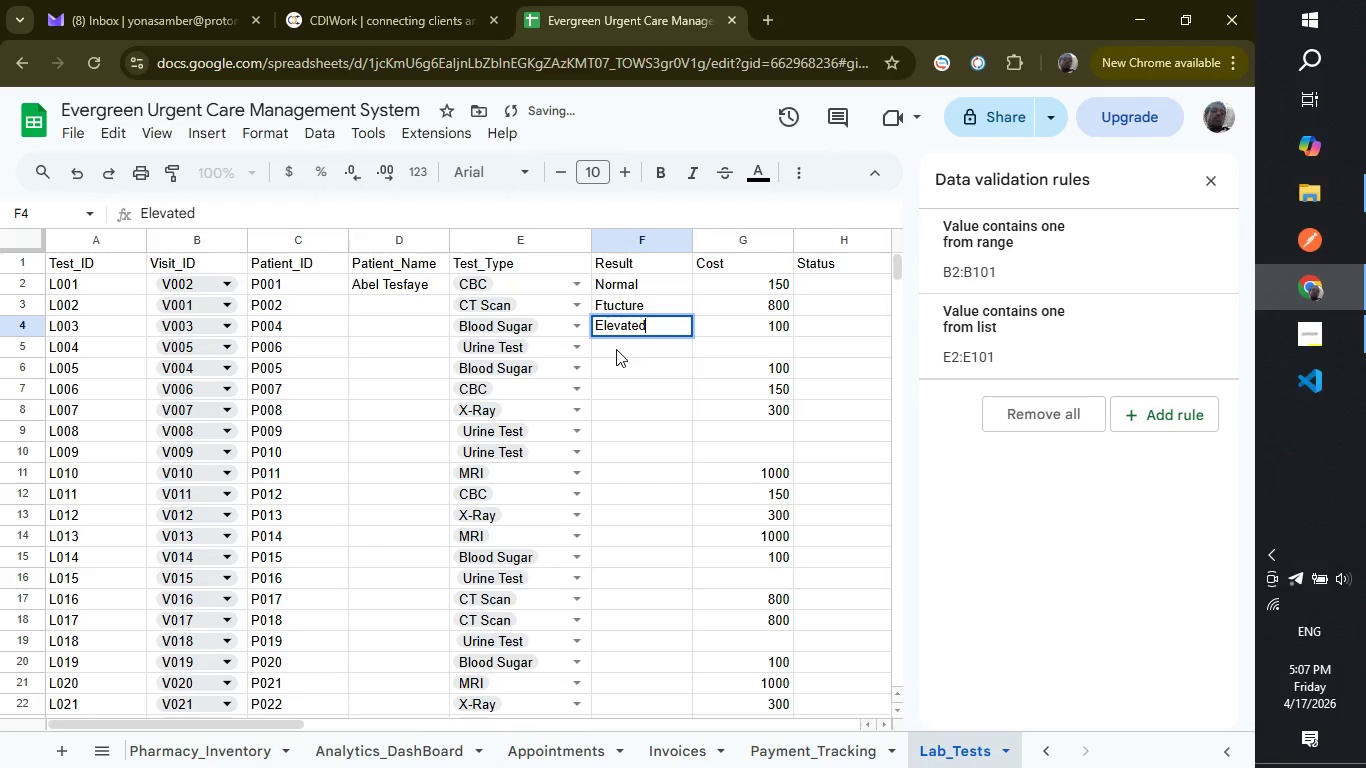 
left_click([616, 349])
 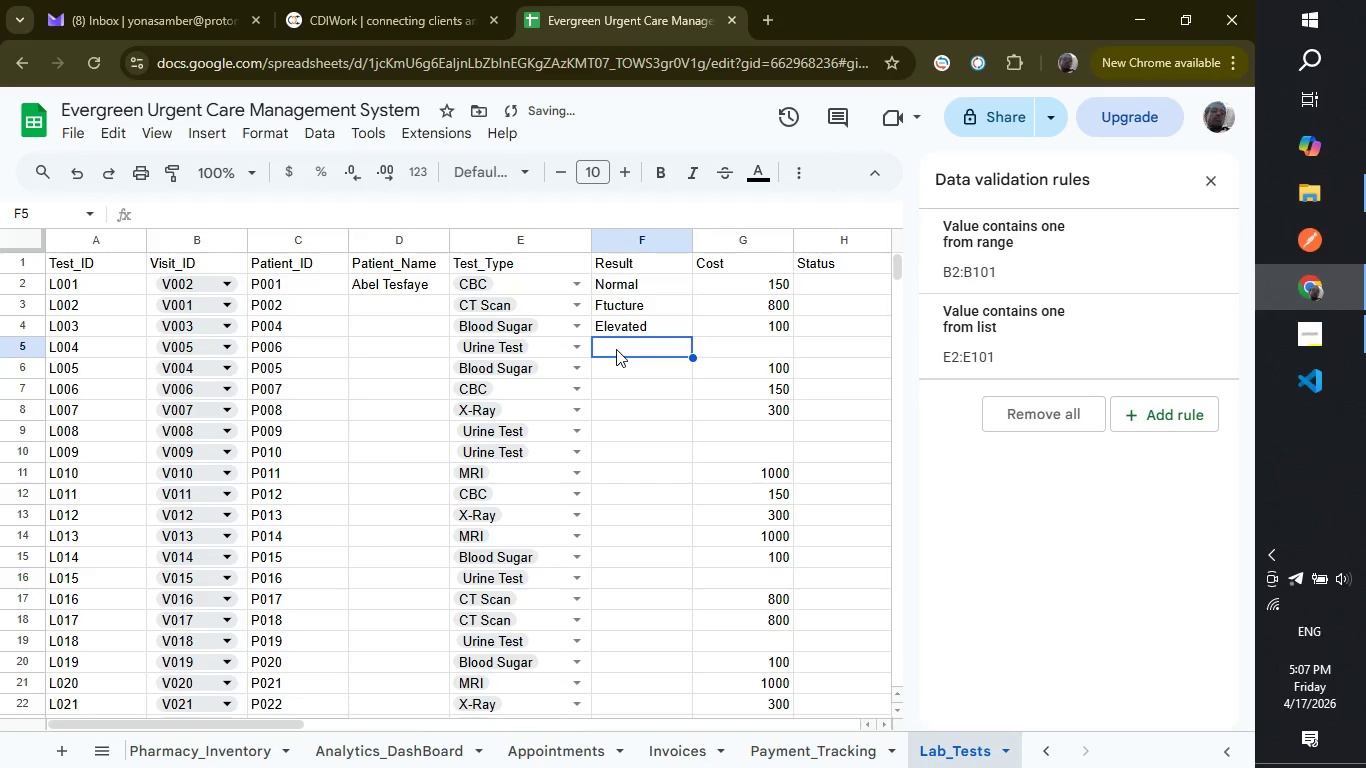 
type(Normal)
 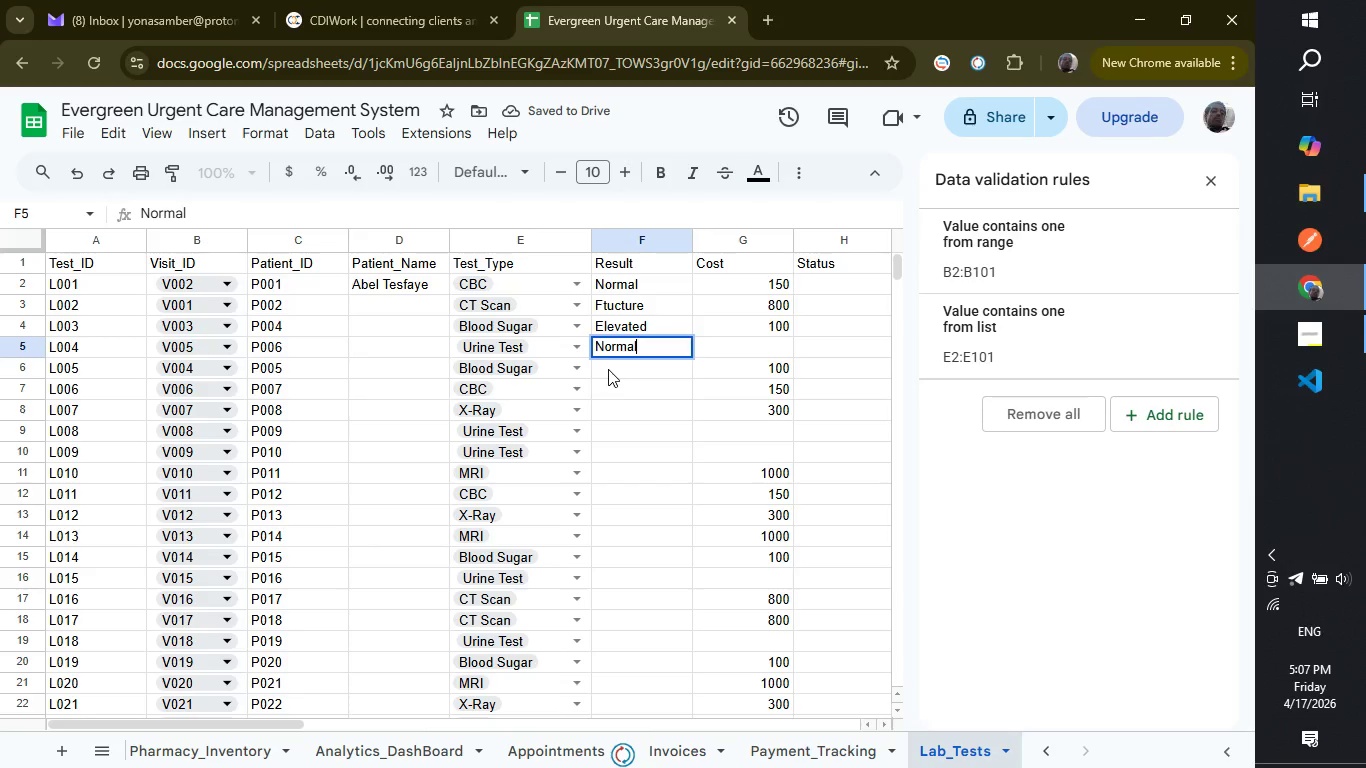 
left_click([609, 369])
 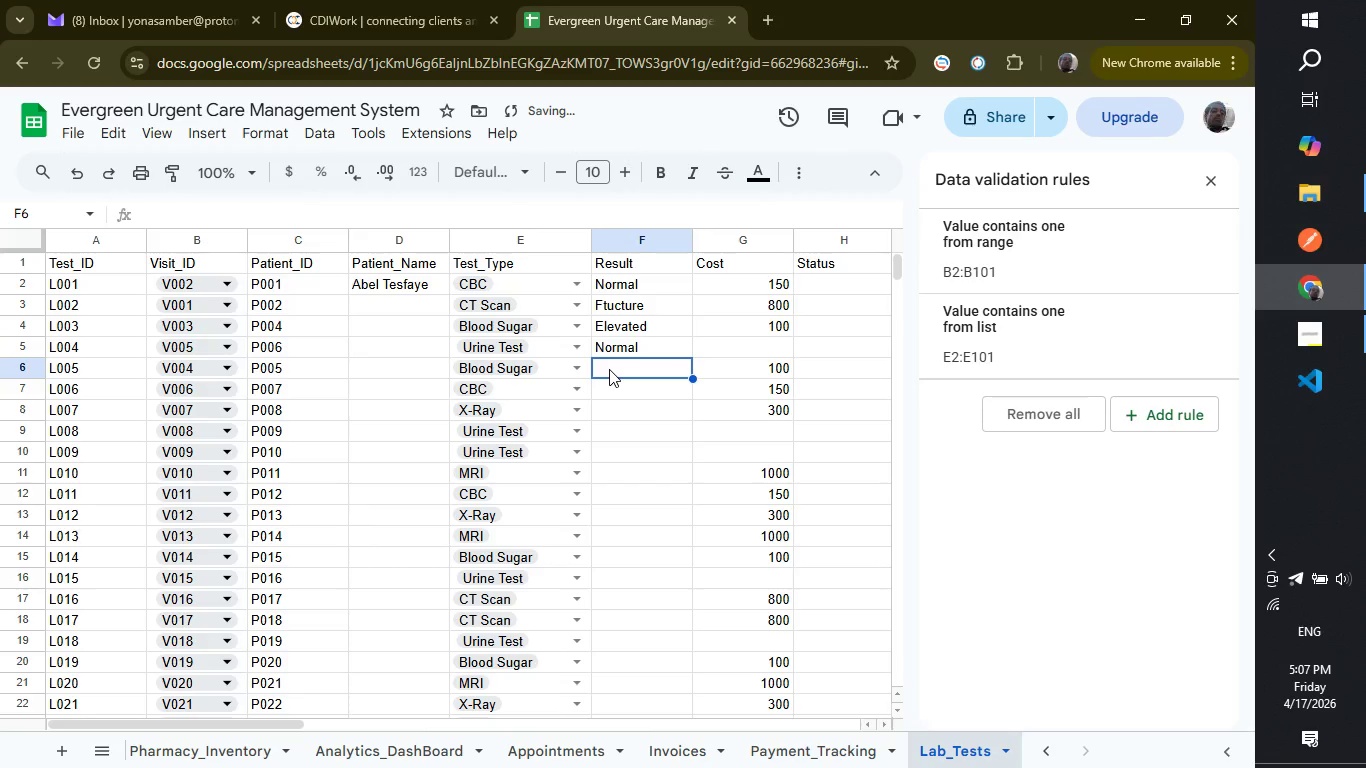 
type(Normal)
 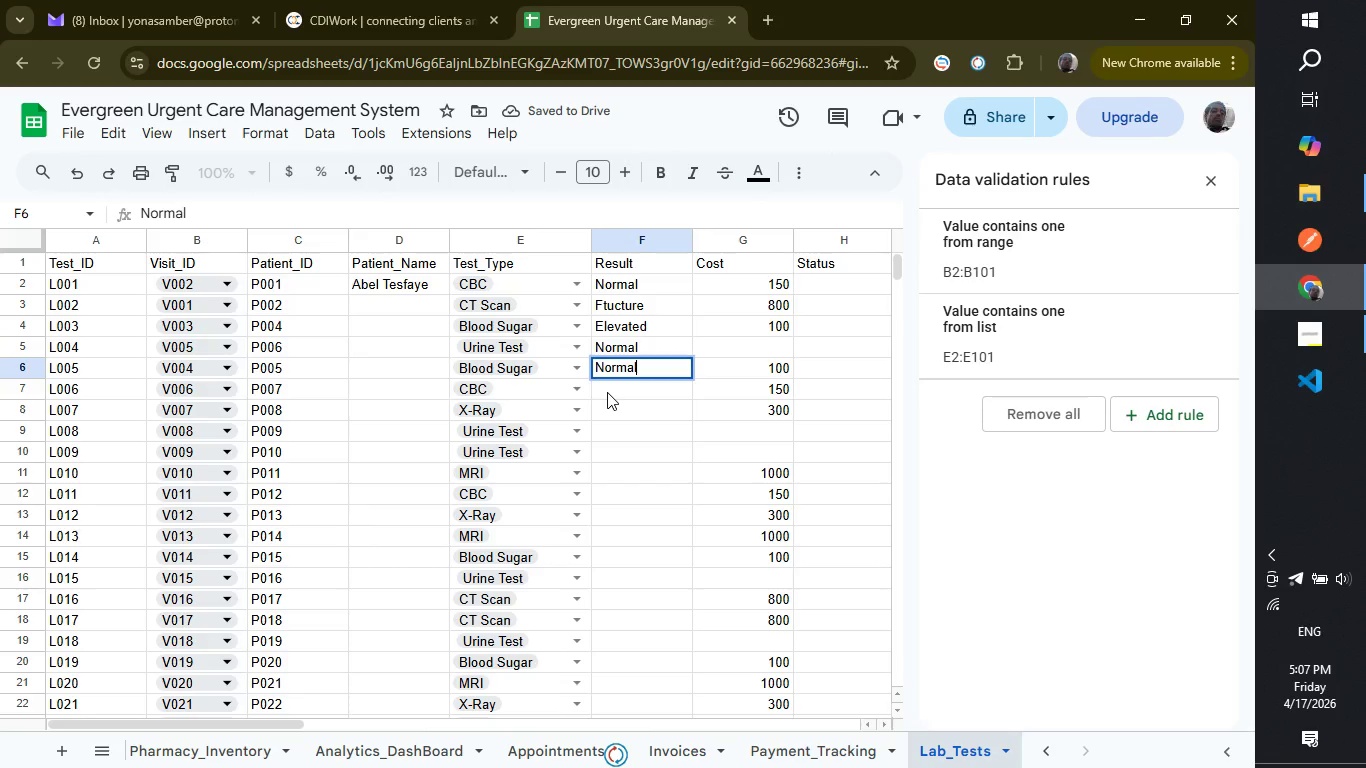 
left_click([607, 392])
 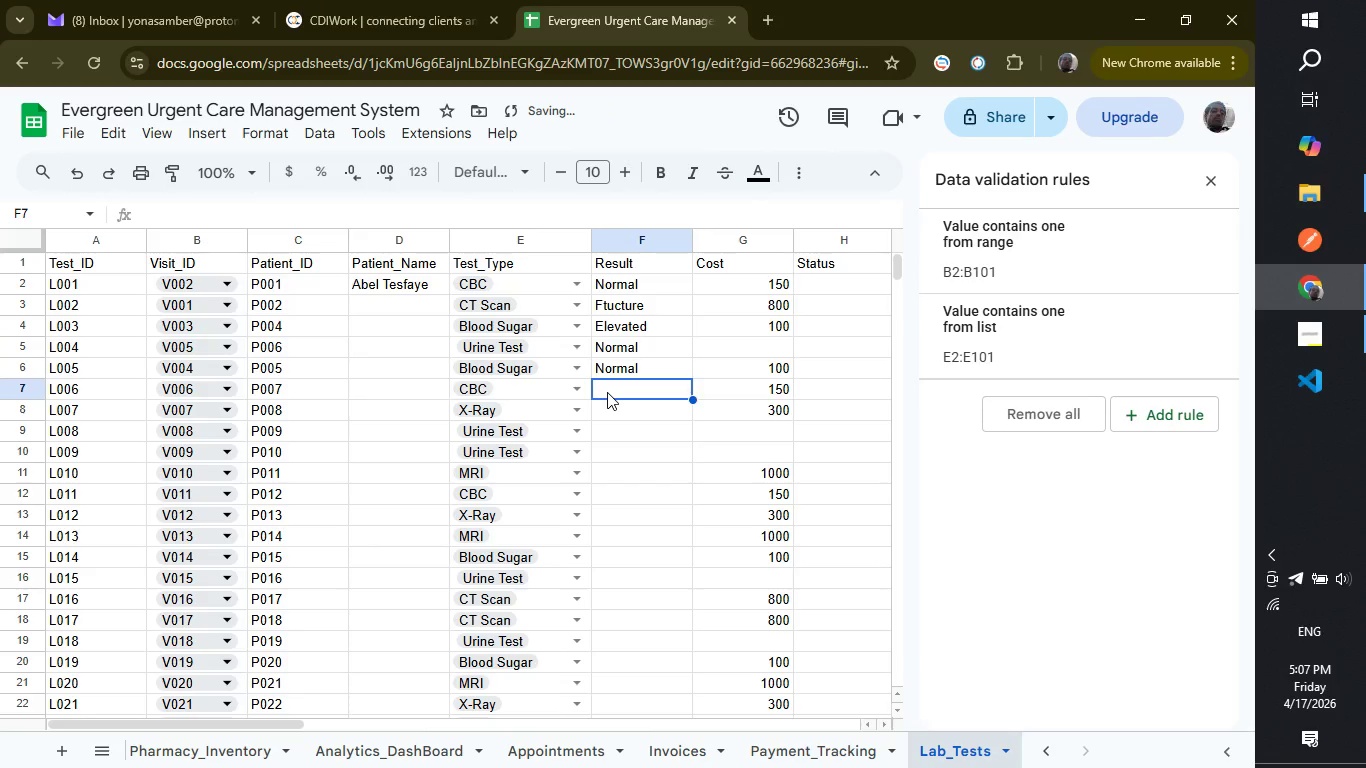 
type(Elevated)
 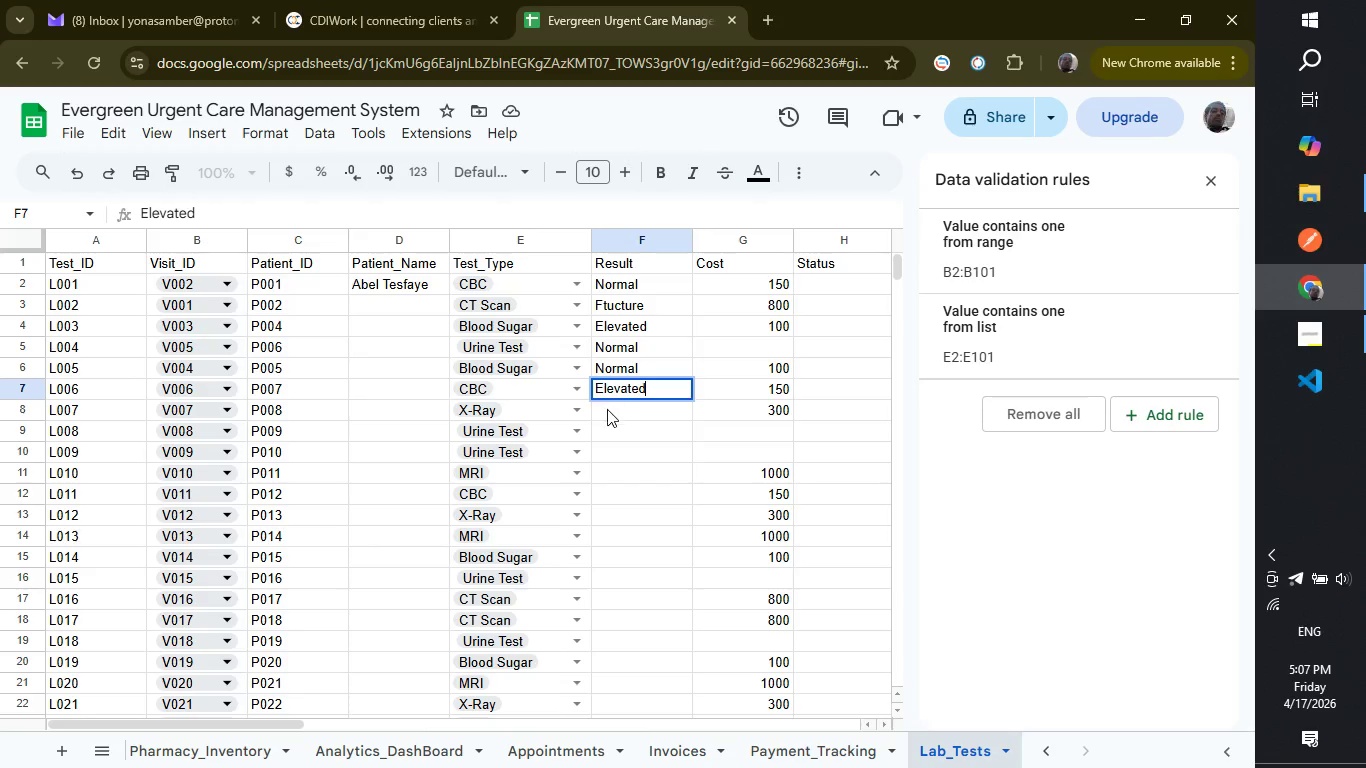 
left_click([613, 416])
 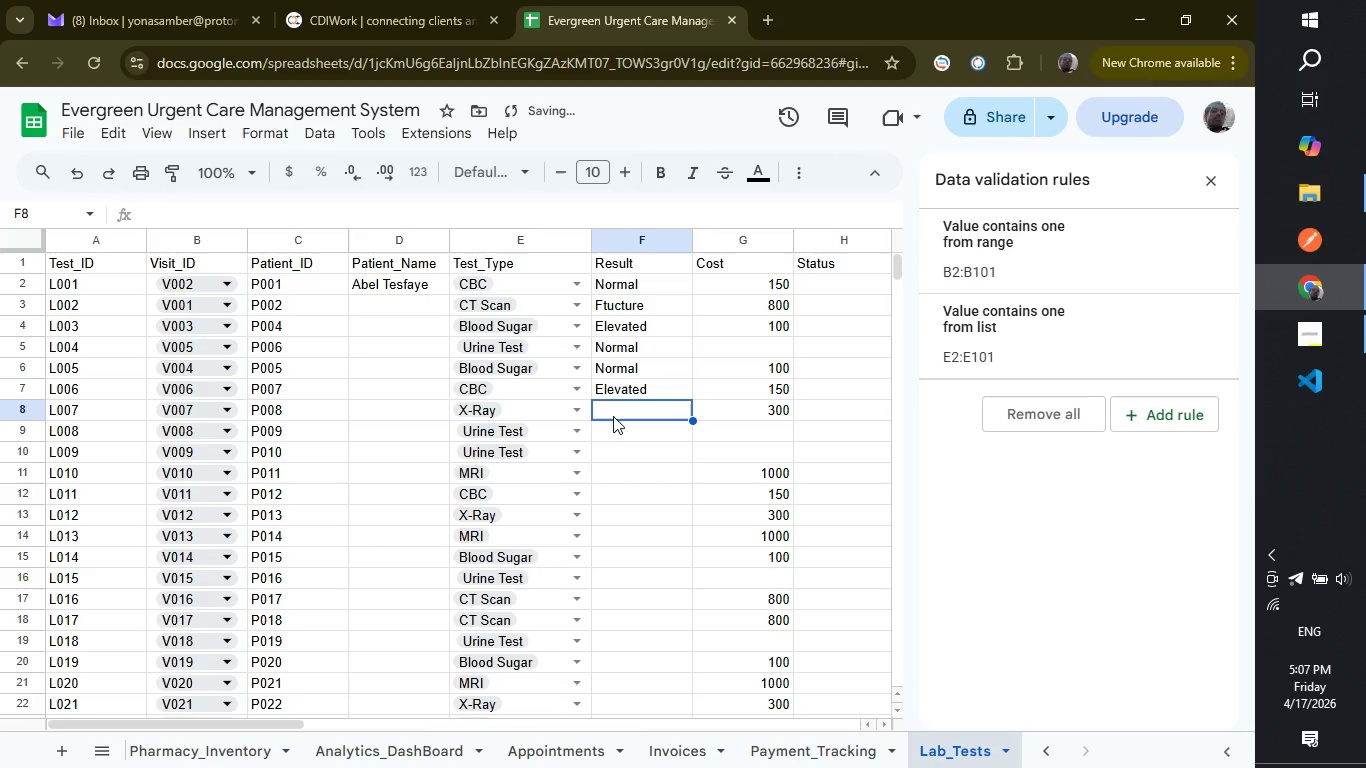 
type(Noramal)
 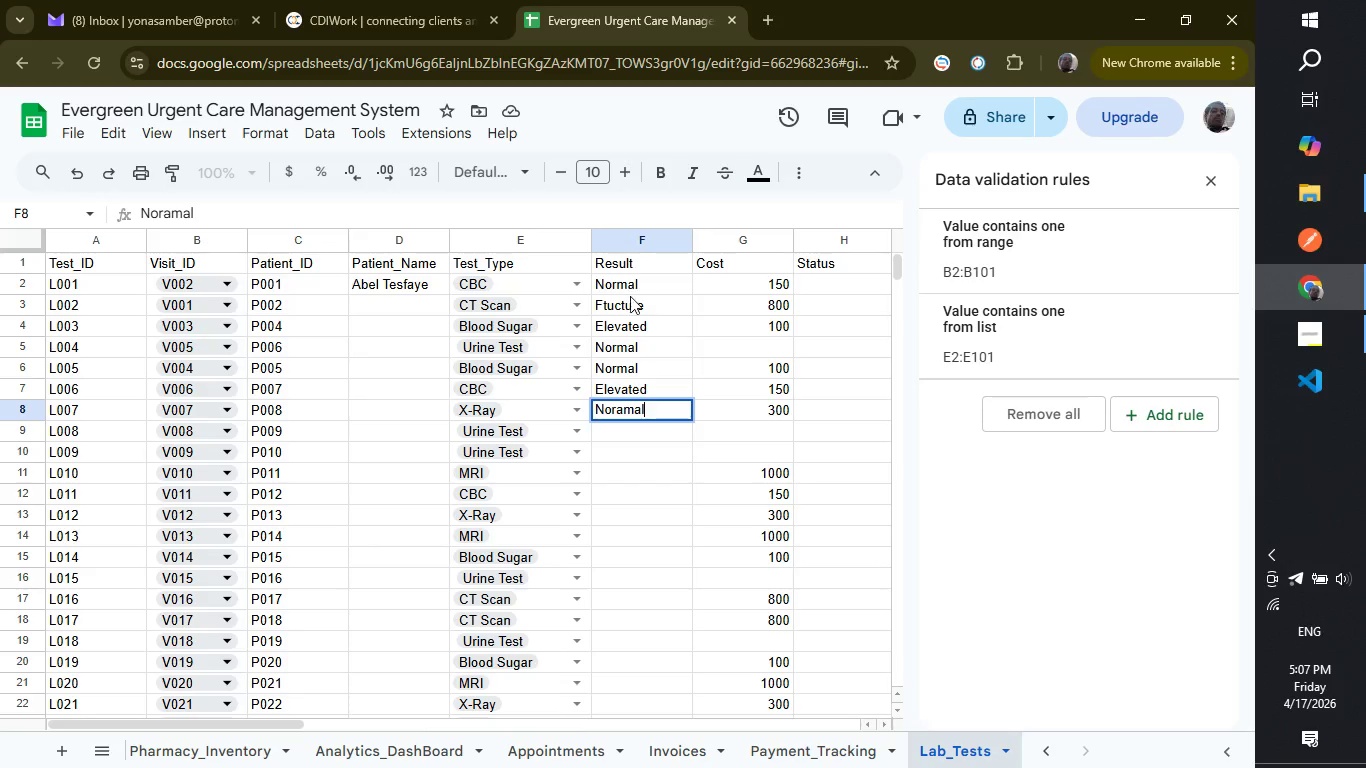 
left_click([610, 302])
 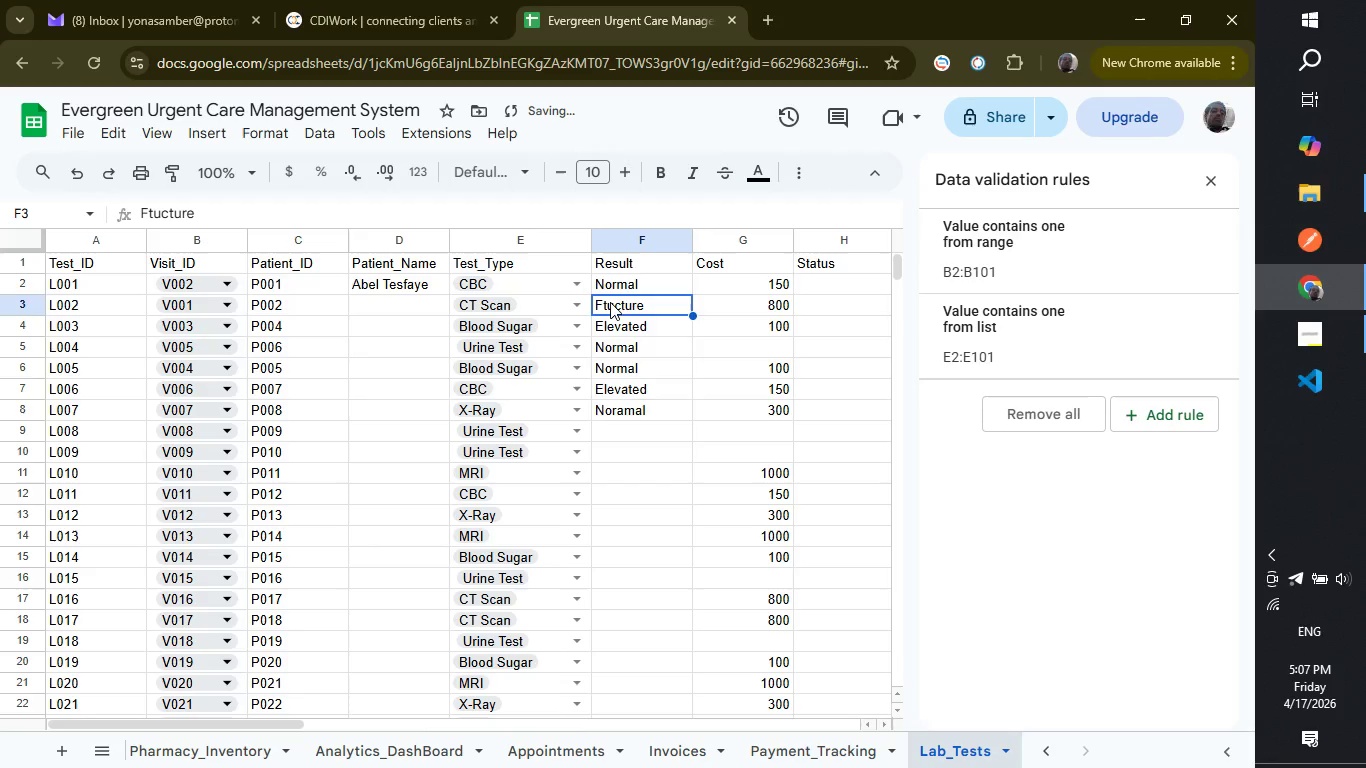 
left_click([610, 302])
 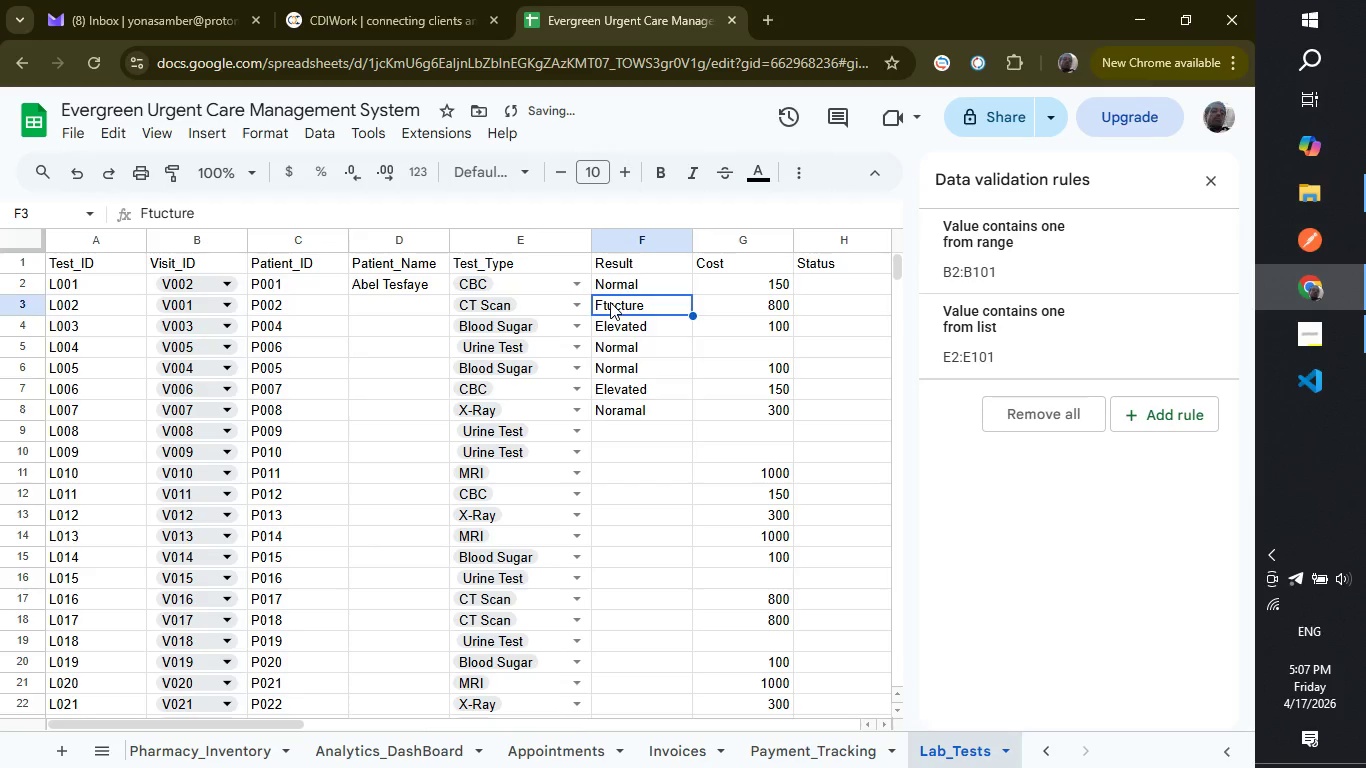 
left_click([610, 302])
 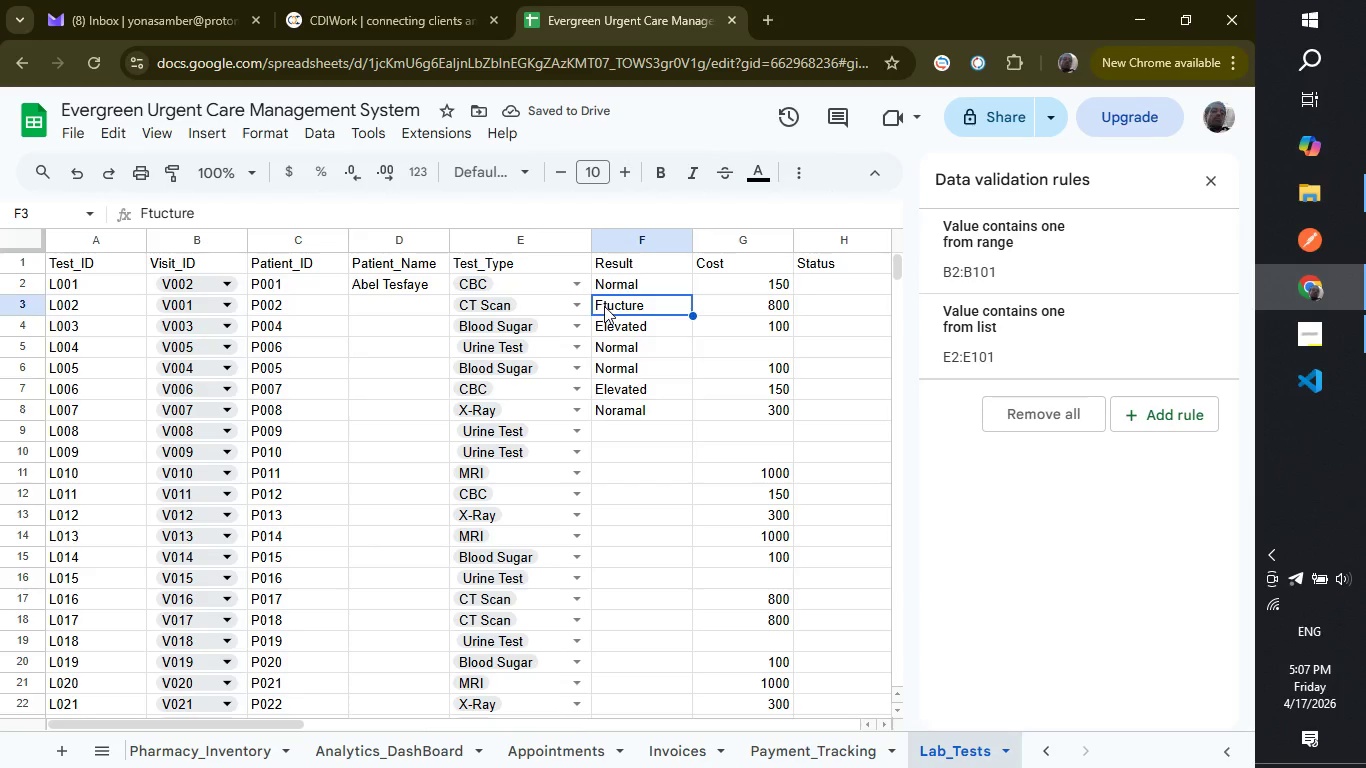 
left_click([604, 306])
 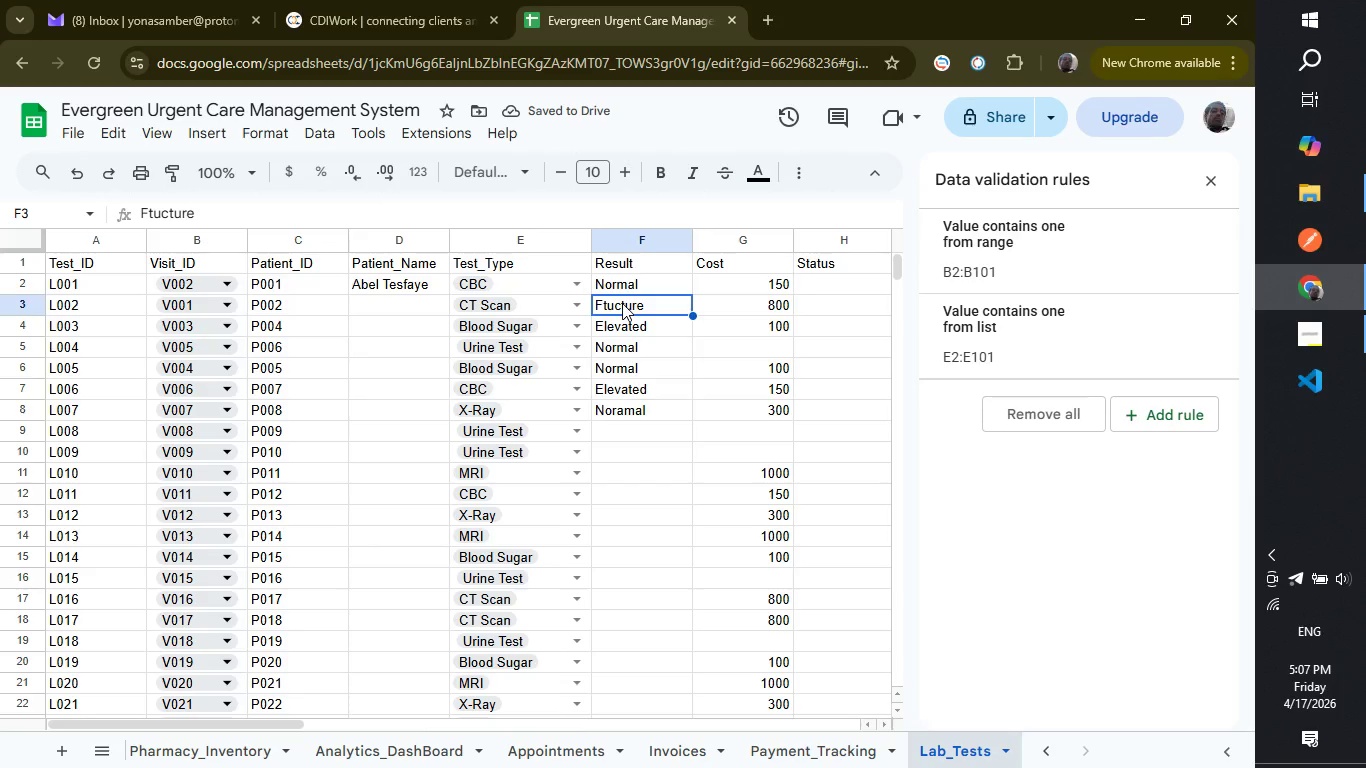 
left_click([622, 303])
 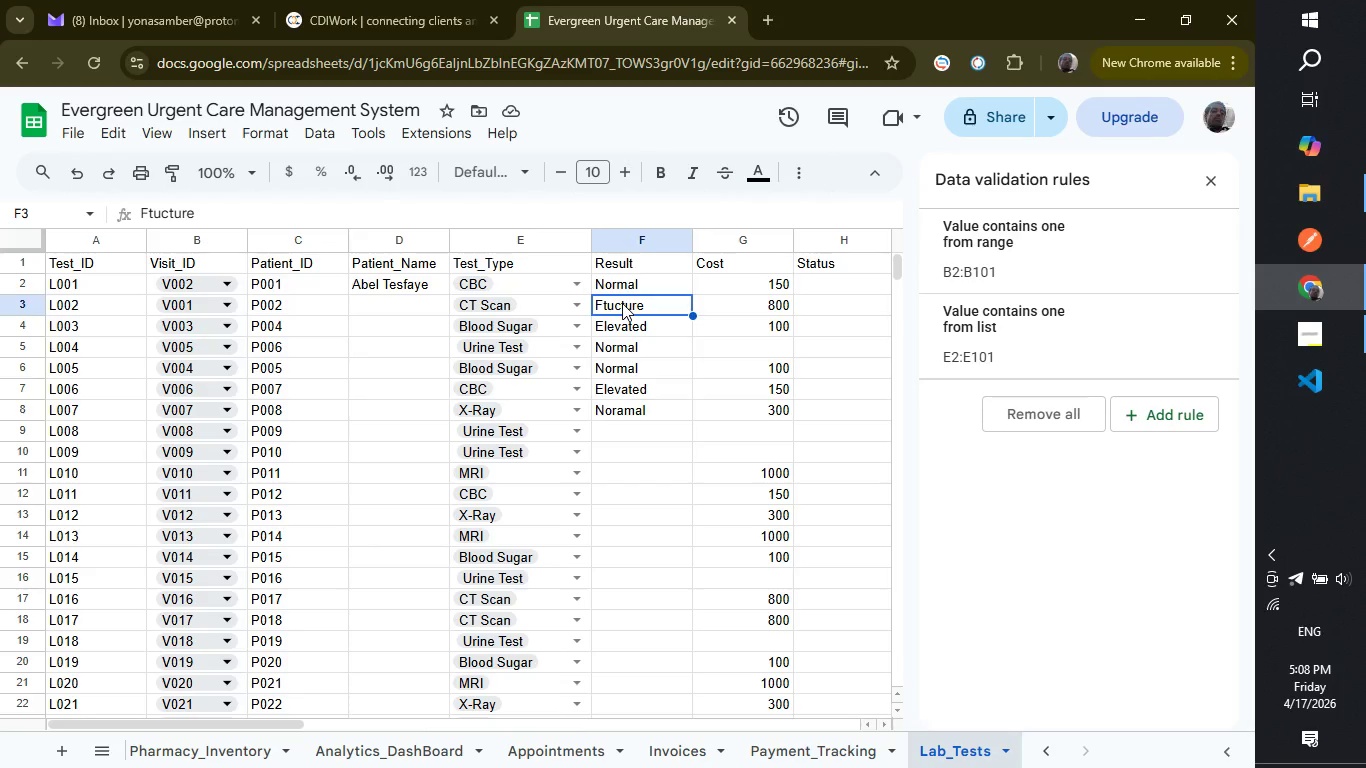 
double_click([622, 303])
 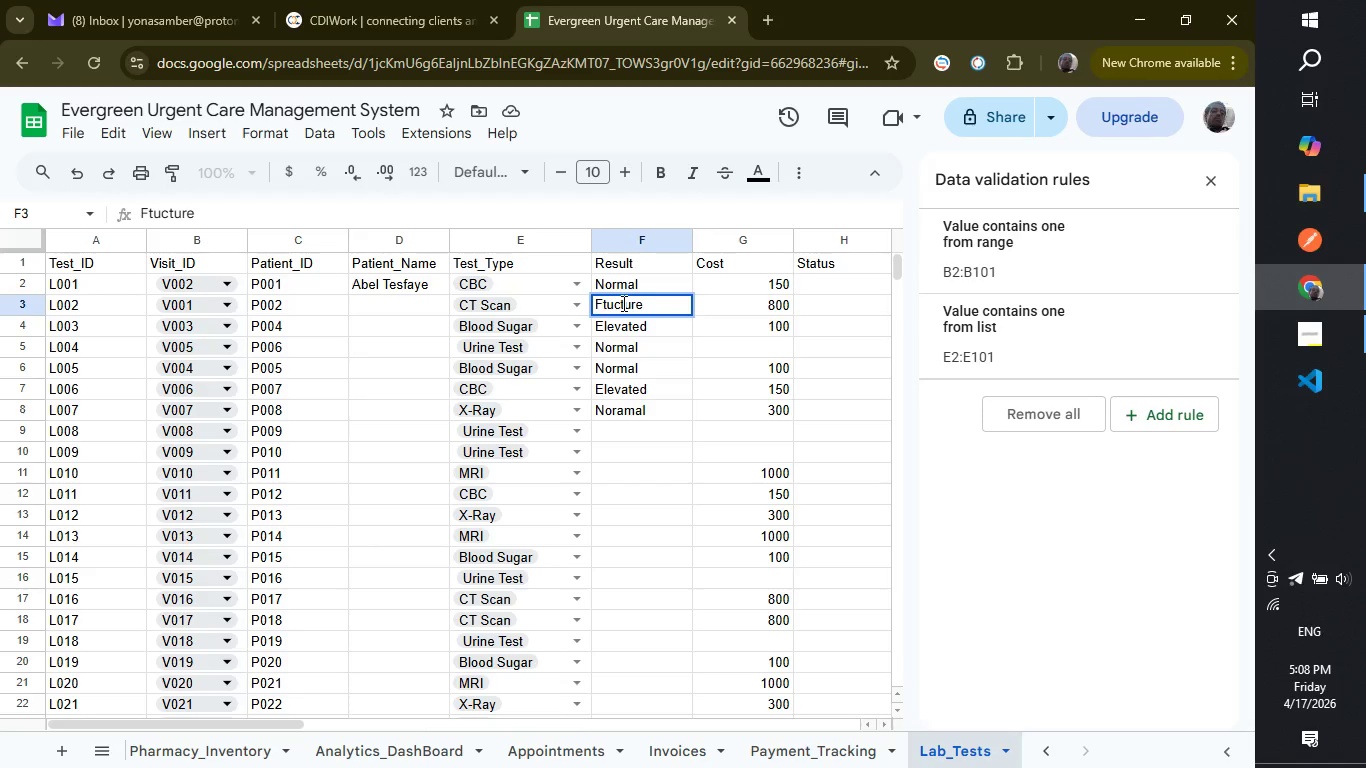 
key(ArrowLeft)
 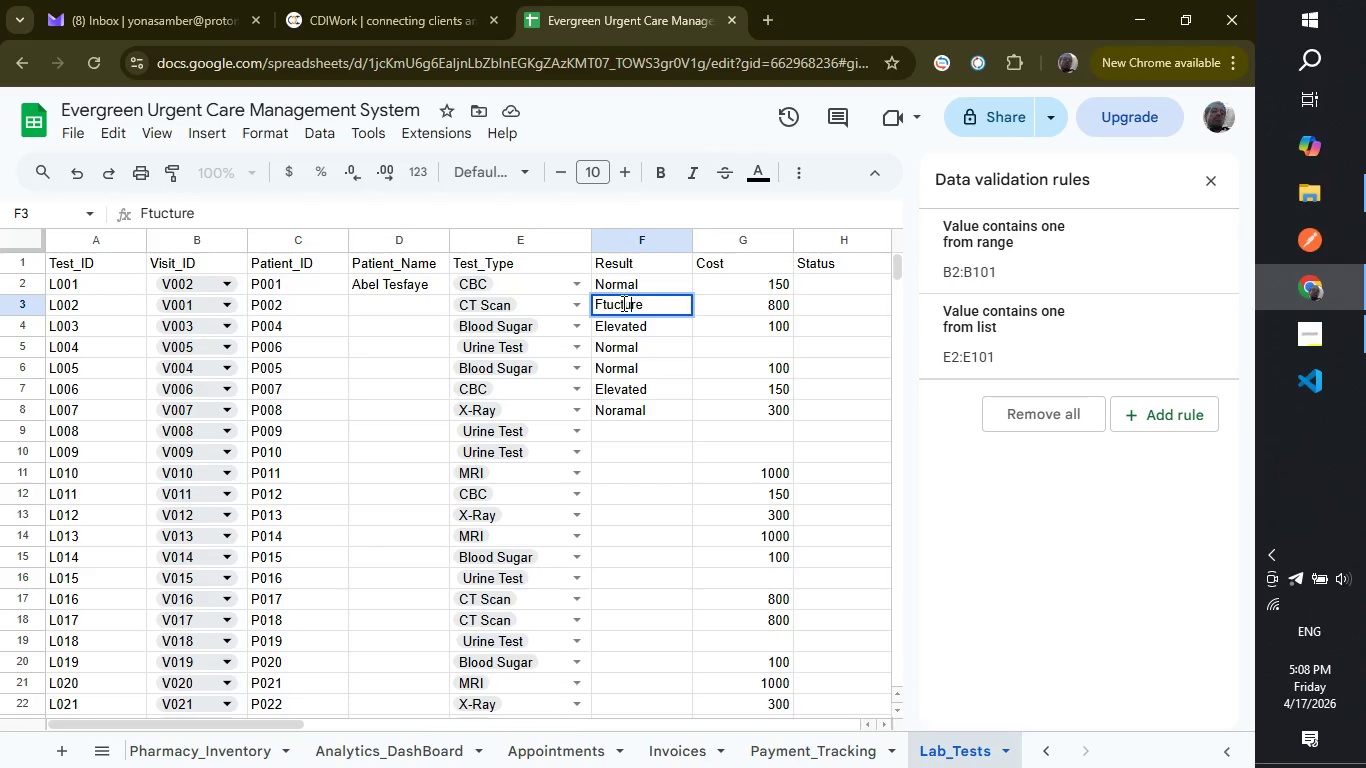 
key(ArrowLeft)
 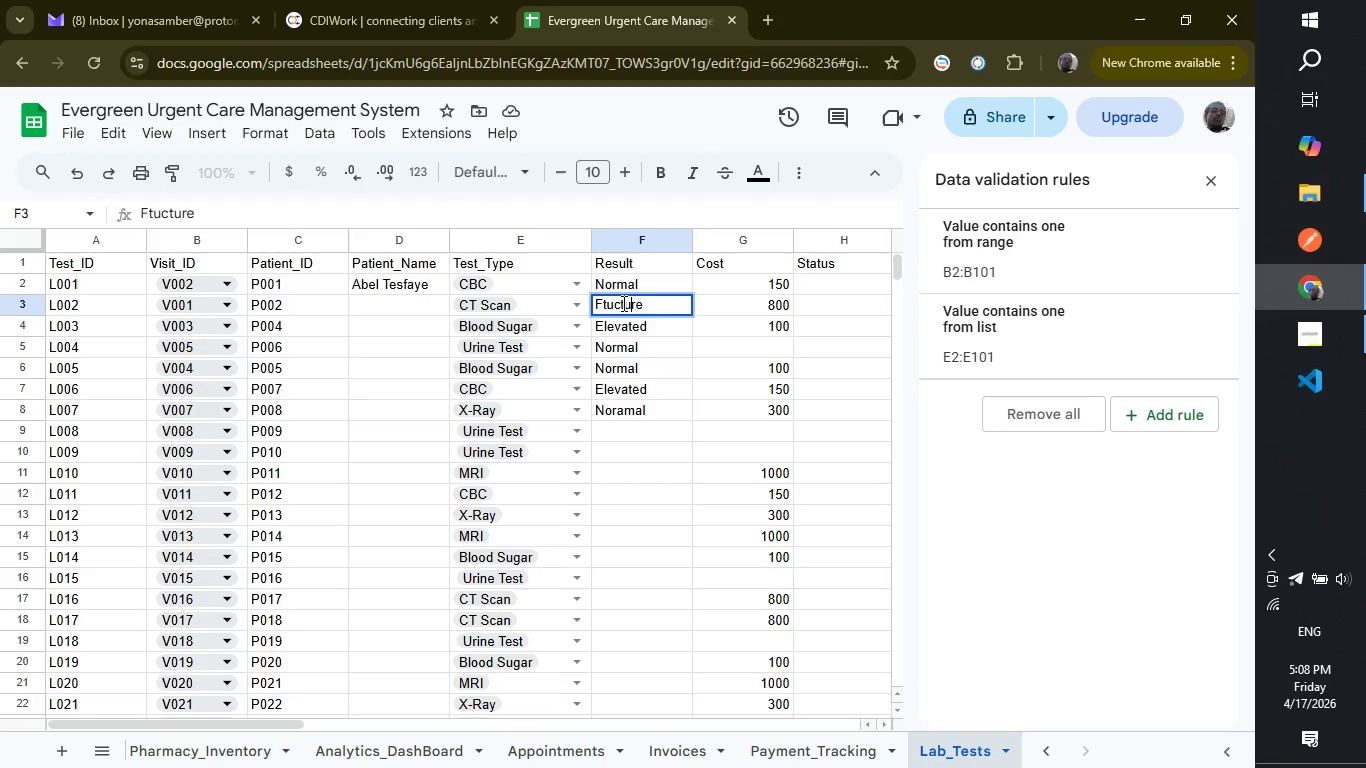 
key(ArrowLeft)
 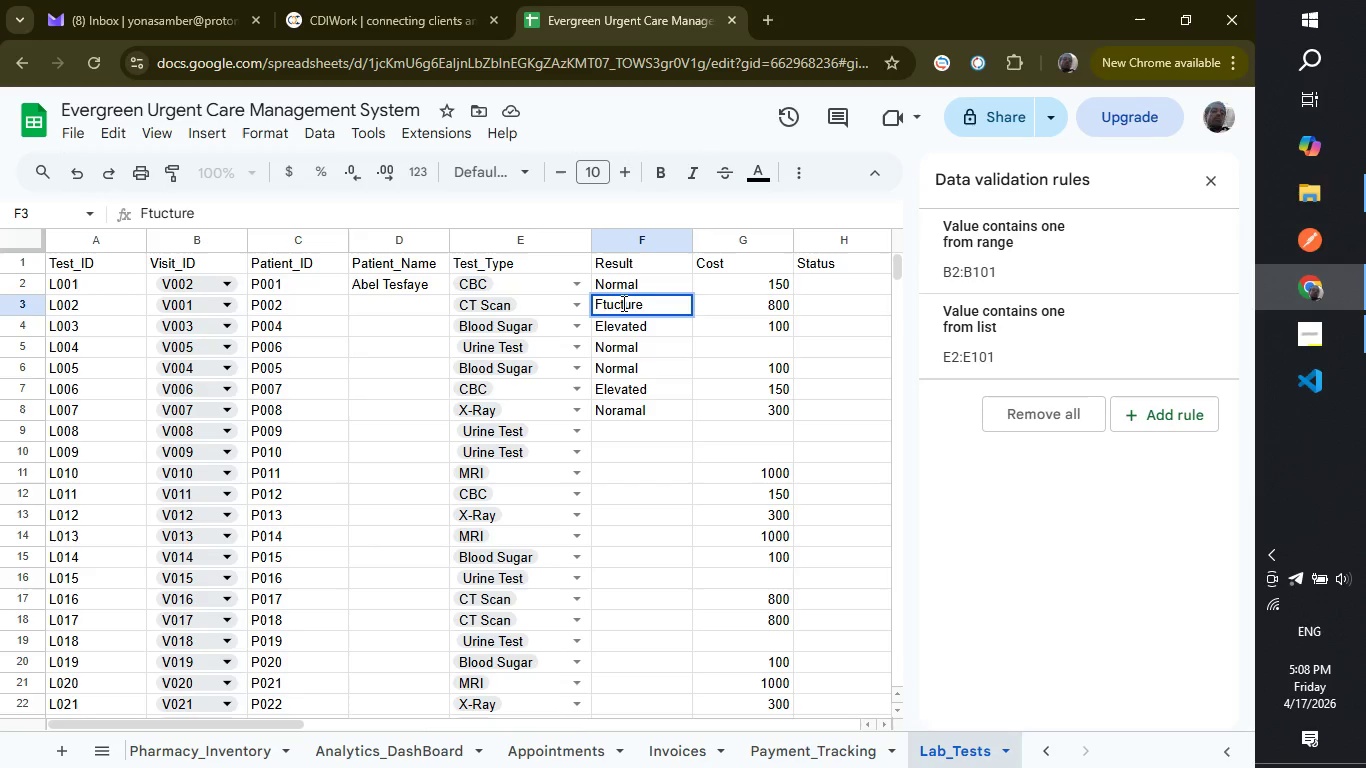 
key(ArrowLeft)
 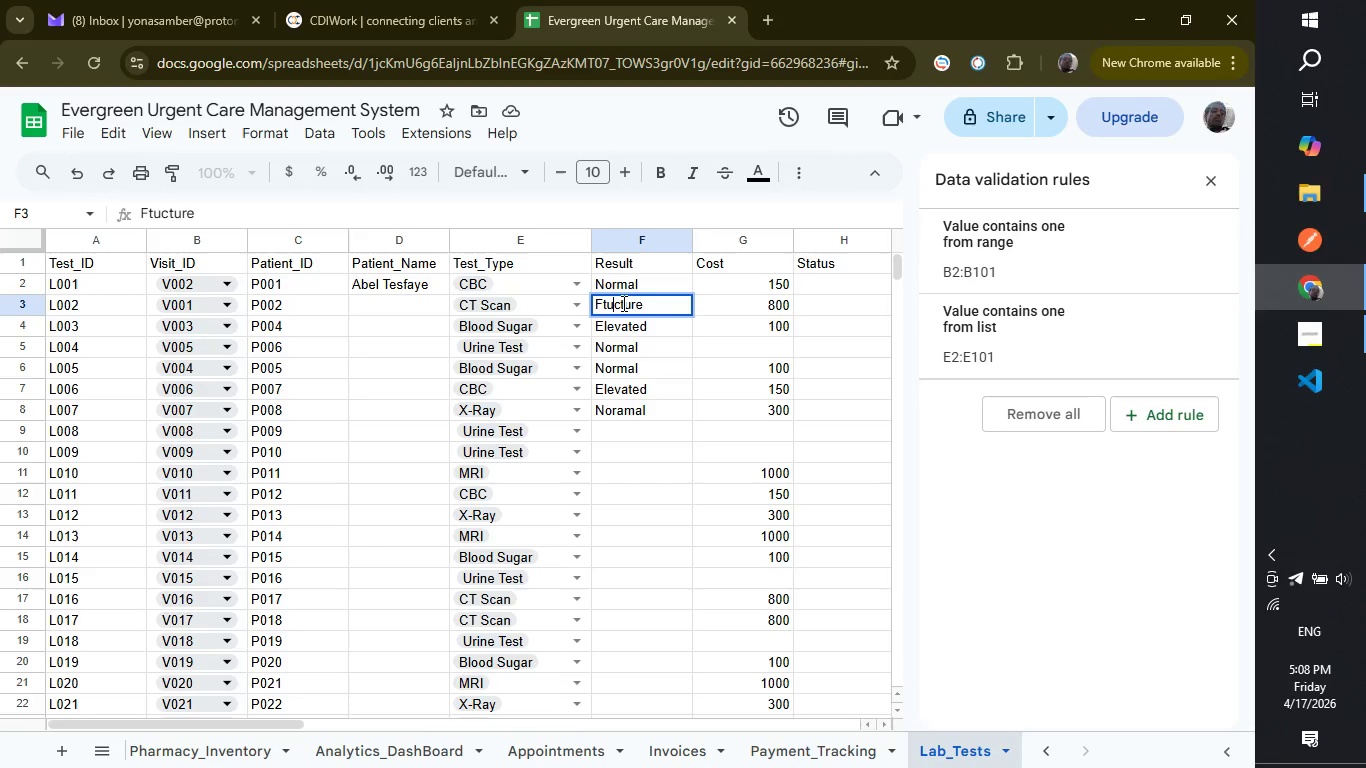 
key(ArrowLeft)
 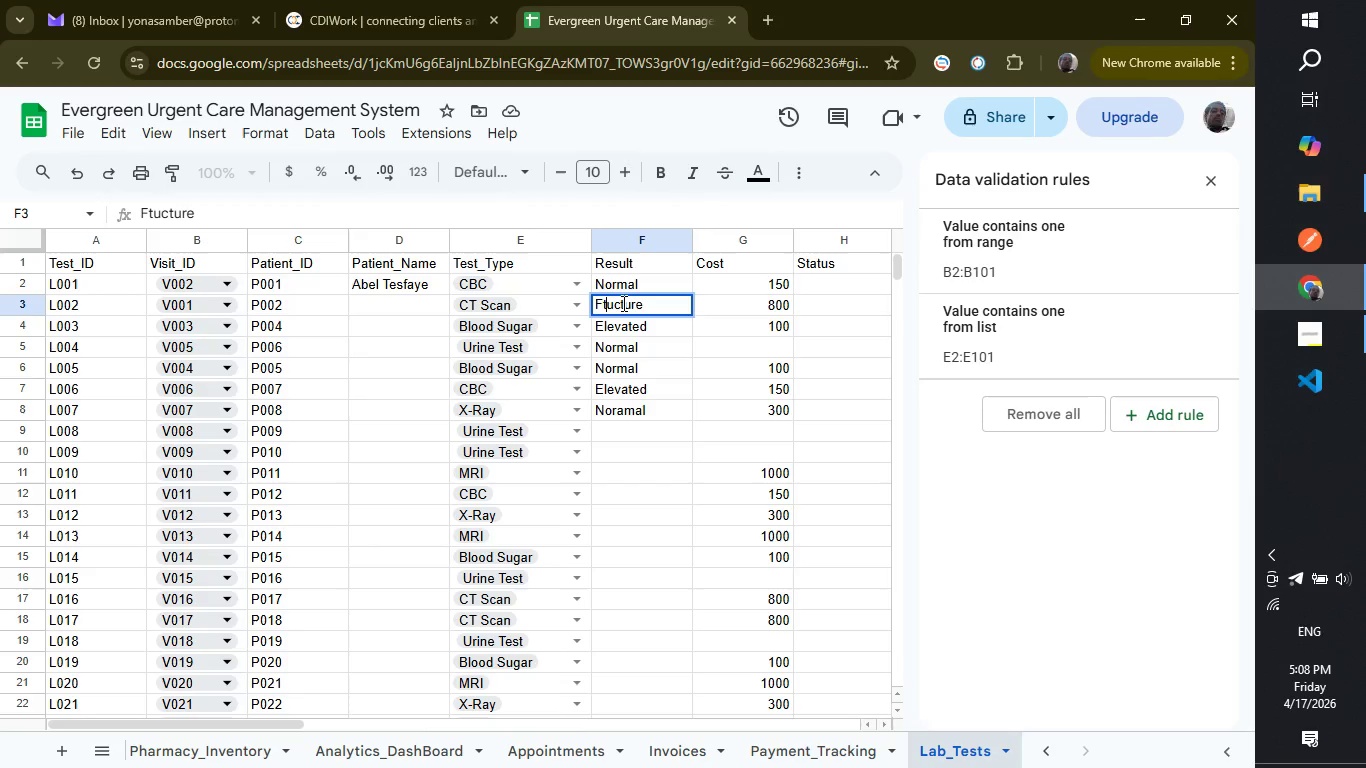 
key(ArrowLeft)
 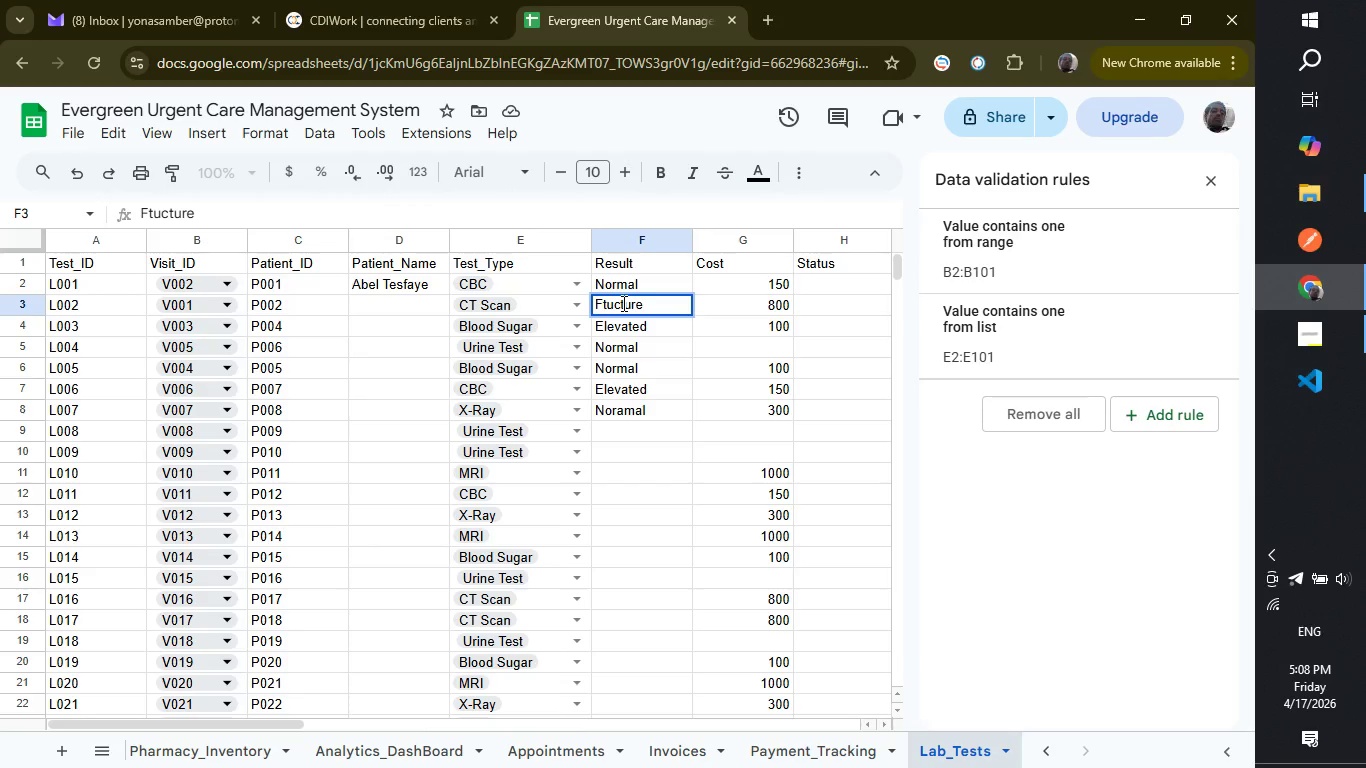 
key(Backspace)
 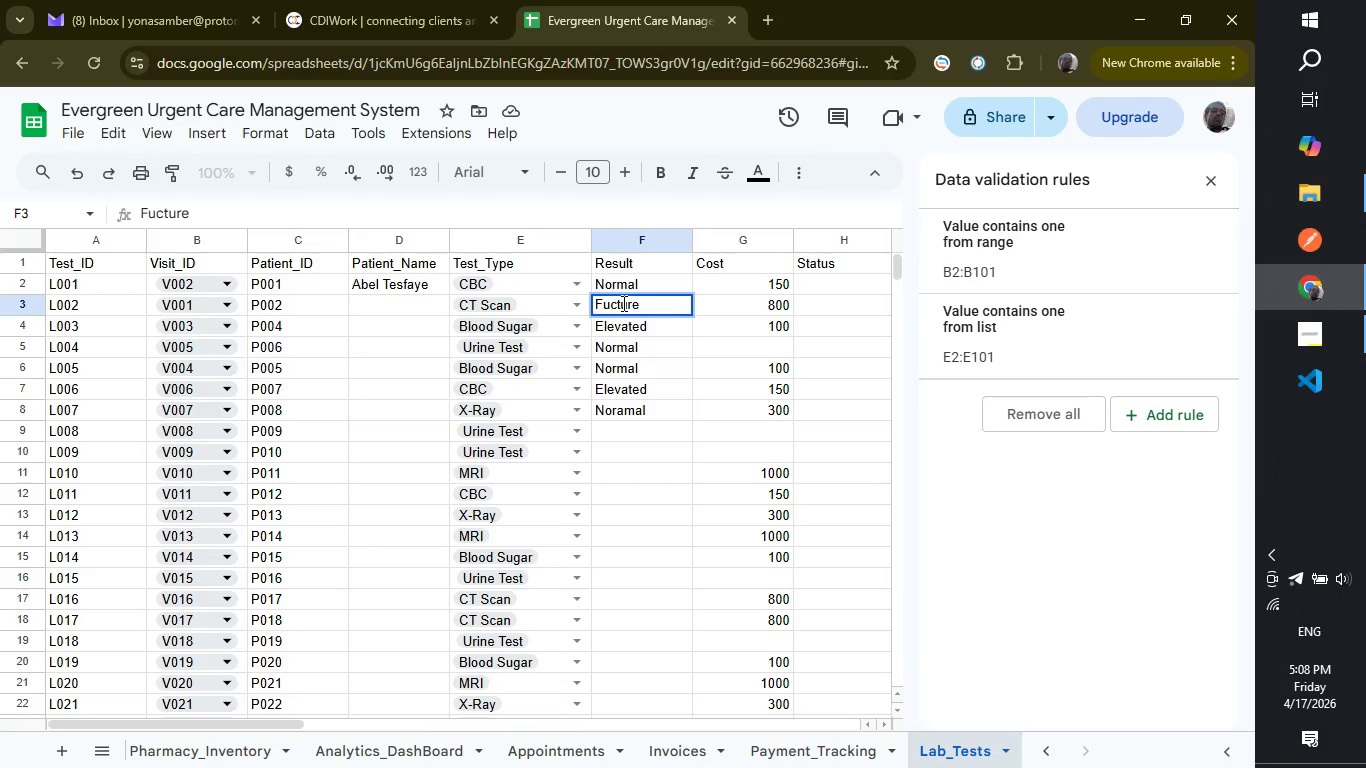 
key(R)
 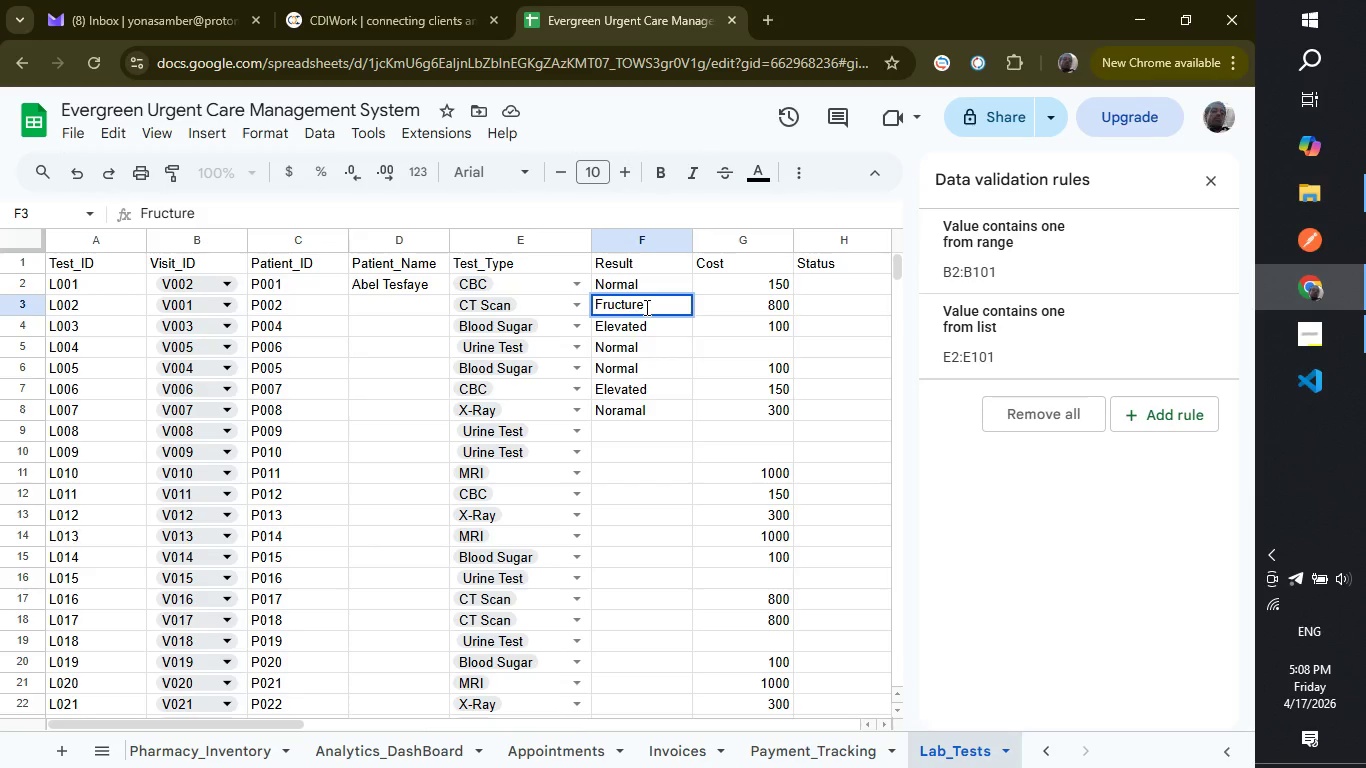 
wait(5.02)
 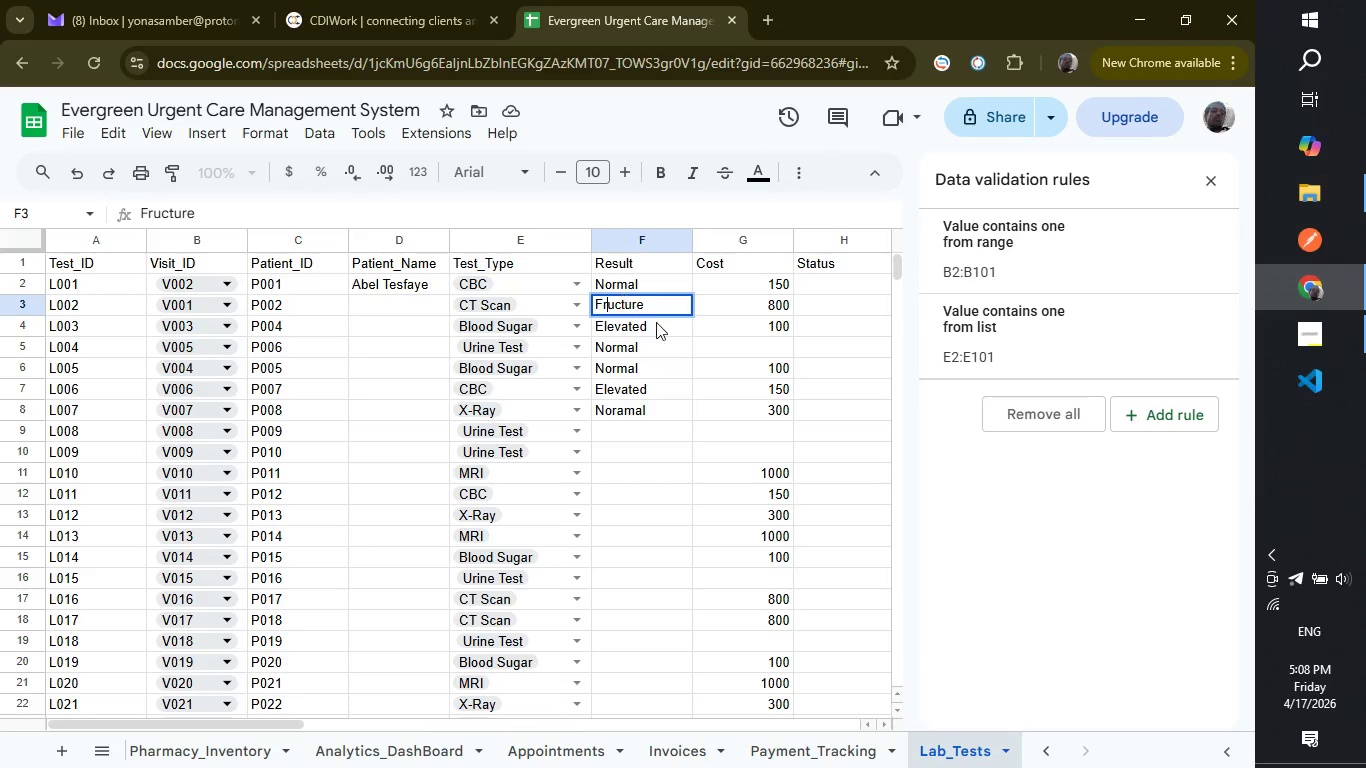 
left_click([657, 305])
 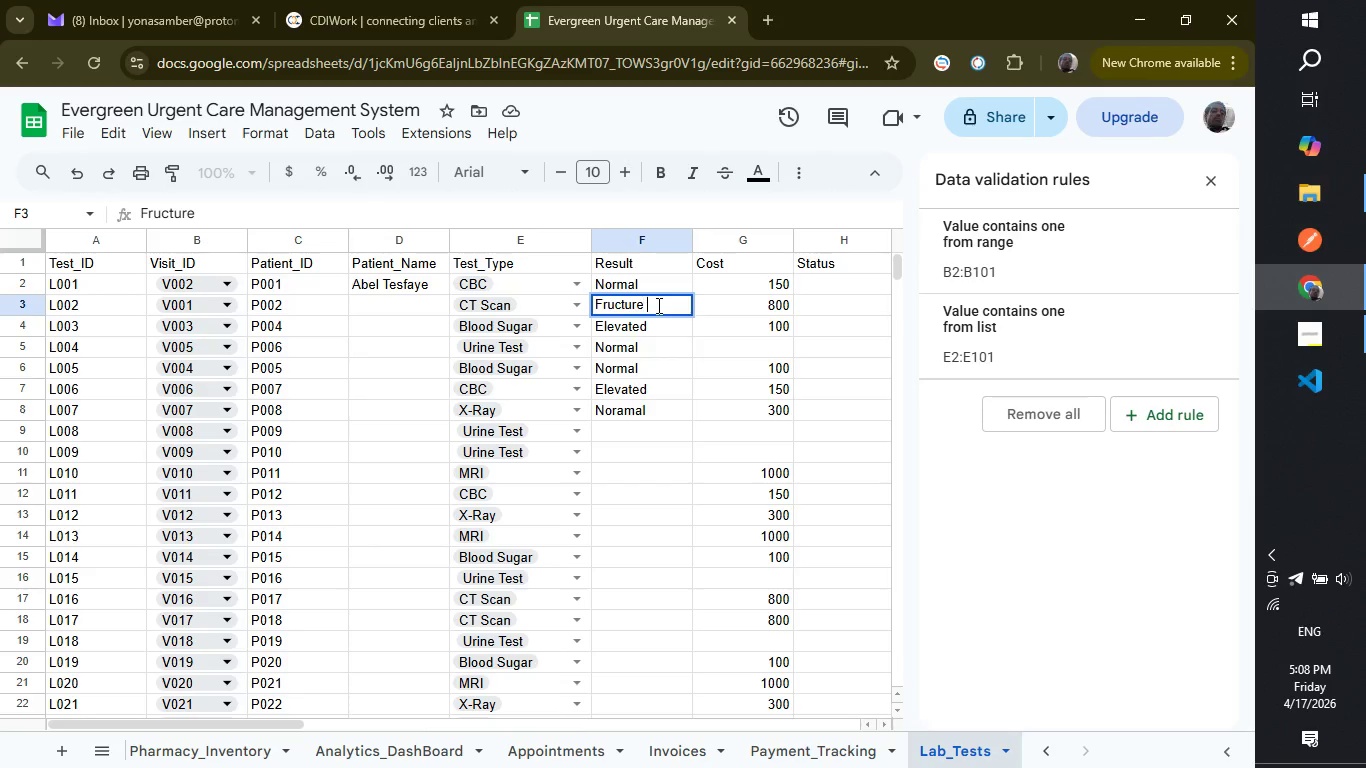 
type( Detected)
 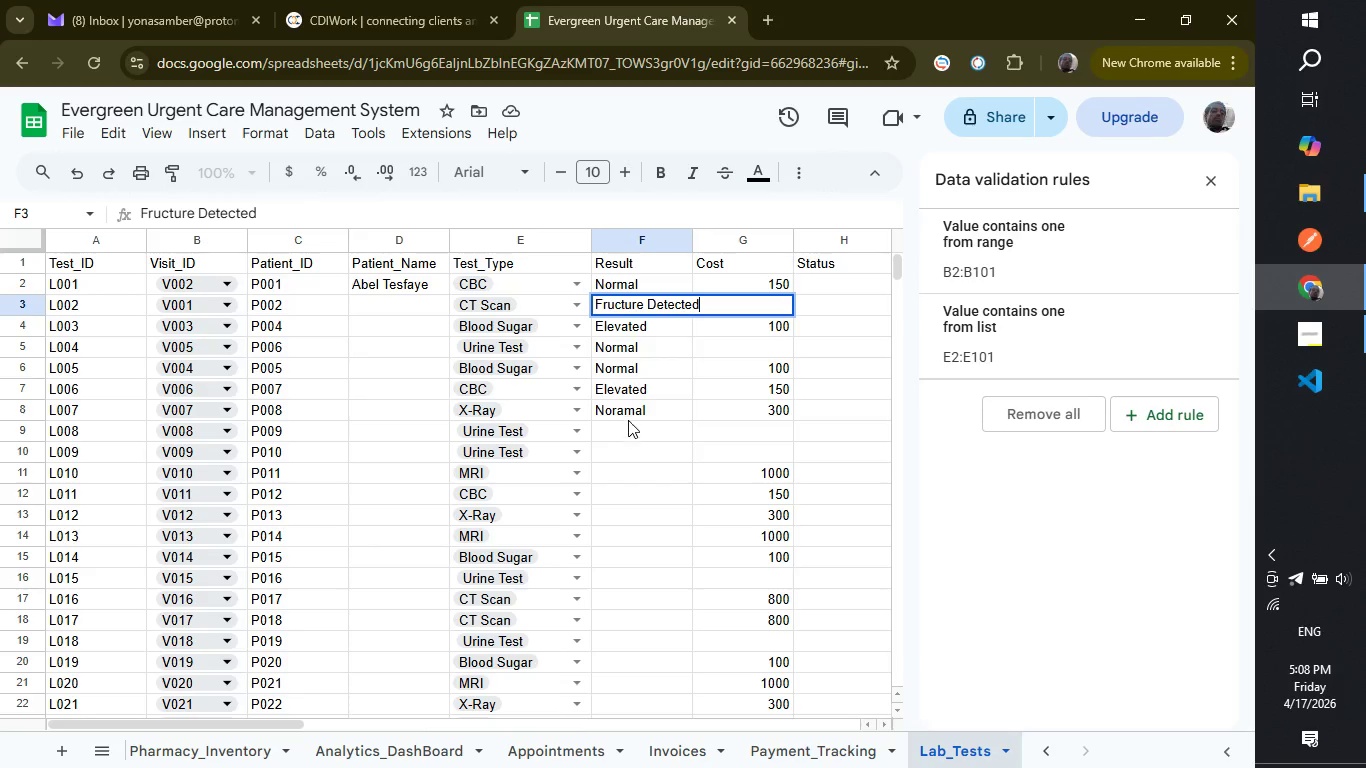 
double_click([653, 408])
 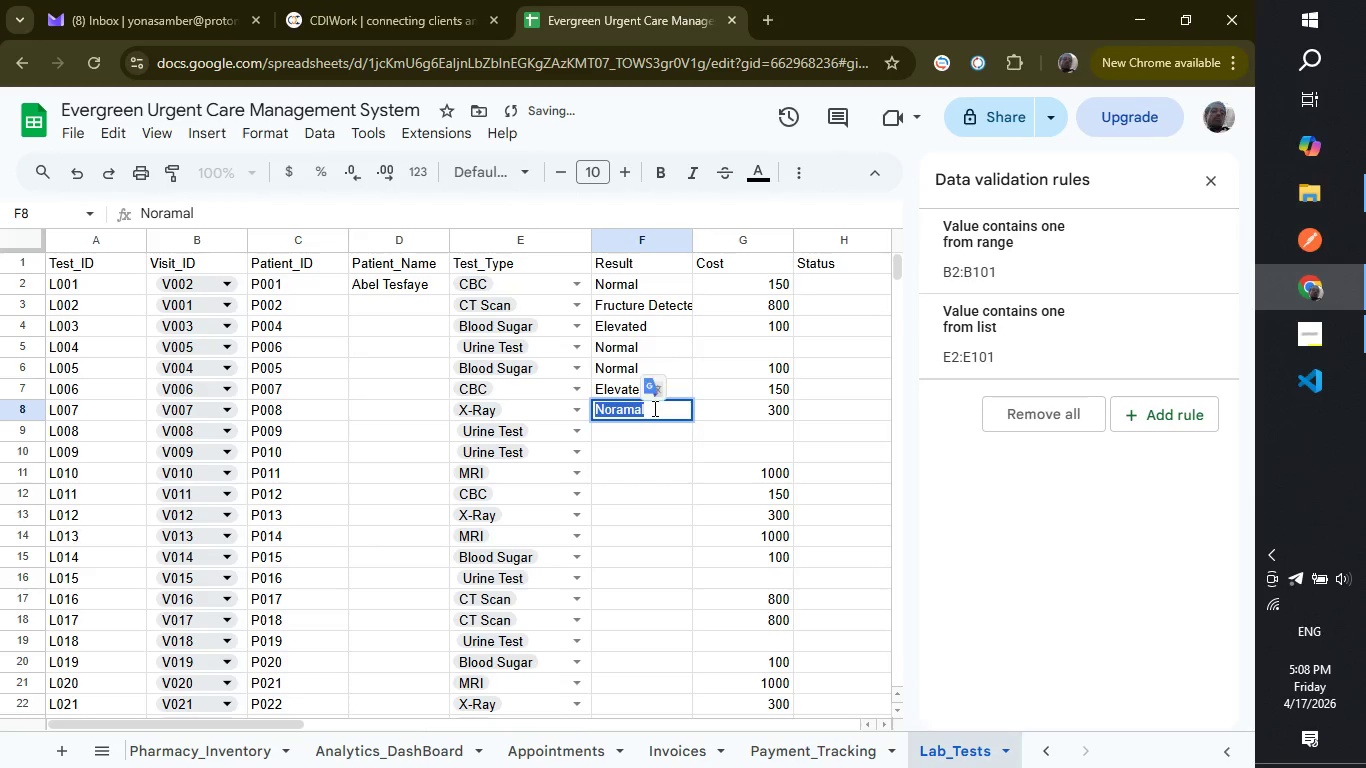 
triple_click([653, 408])
 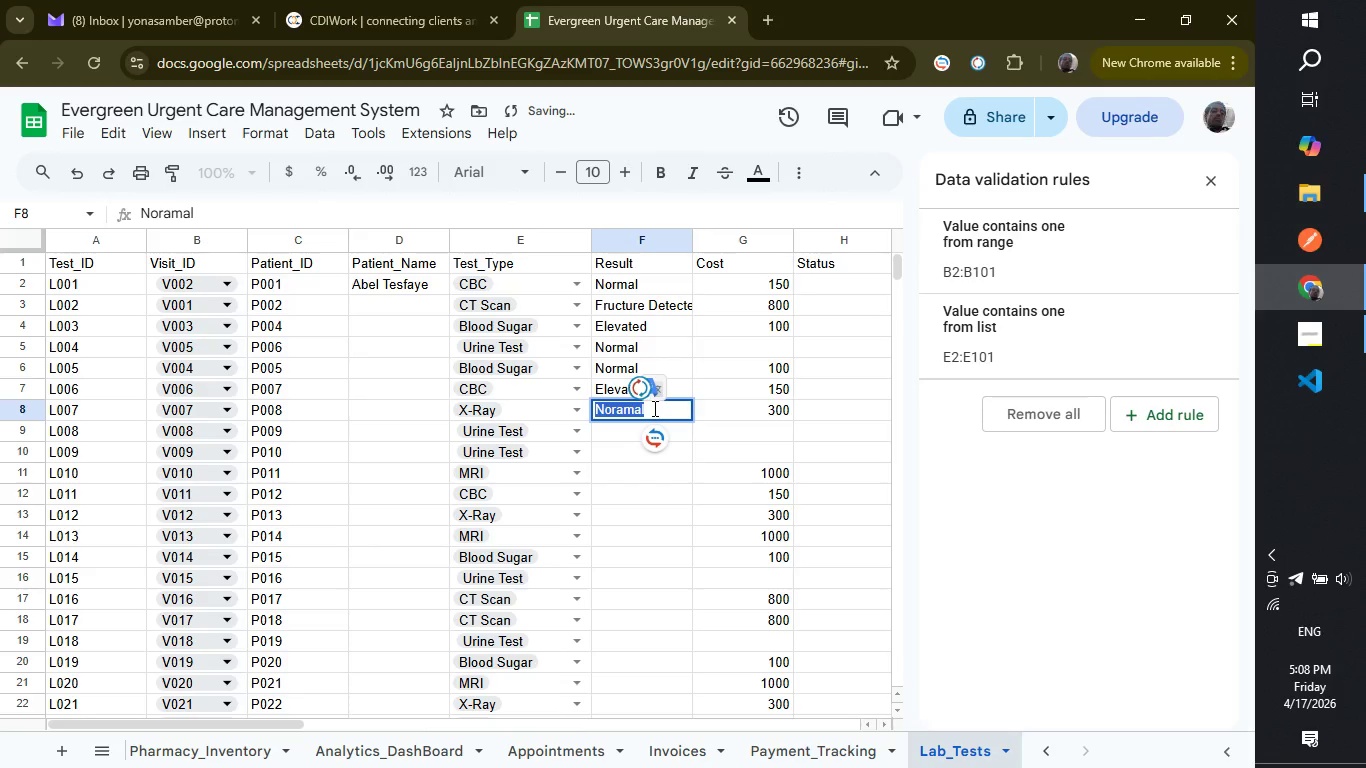 
key(Backspace)
type(Normal)
 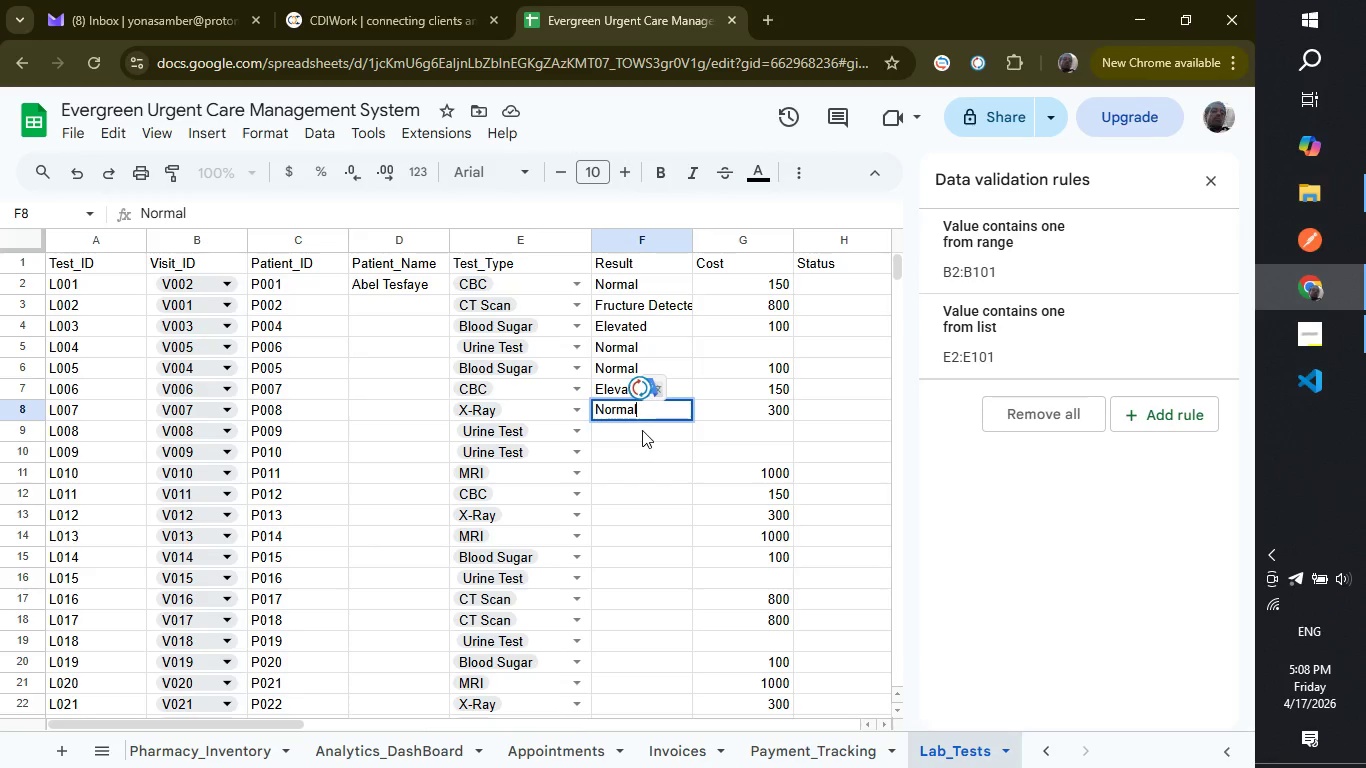 
left_click([642, 430])
 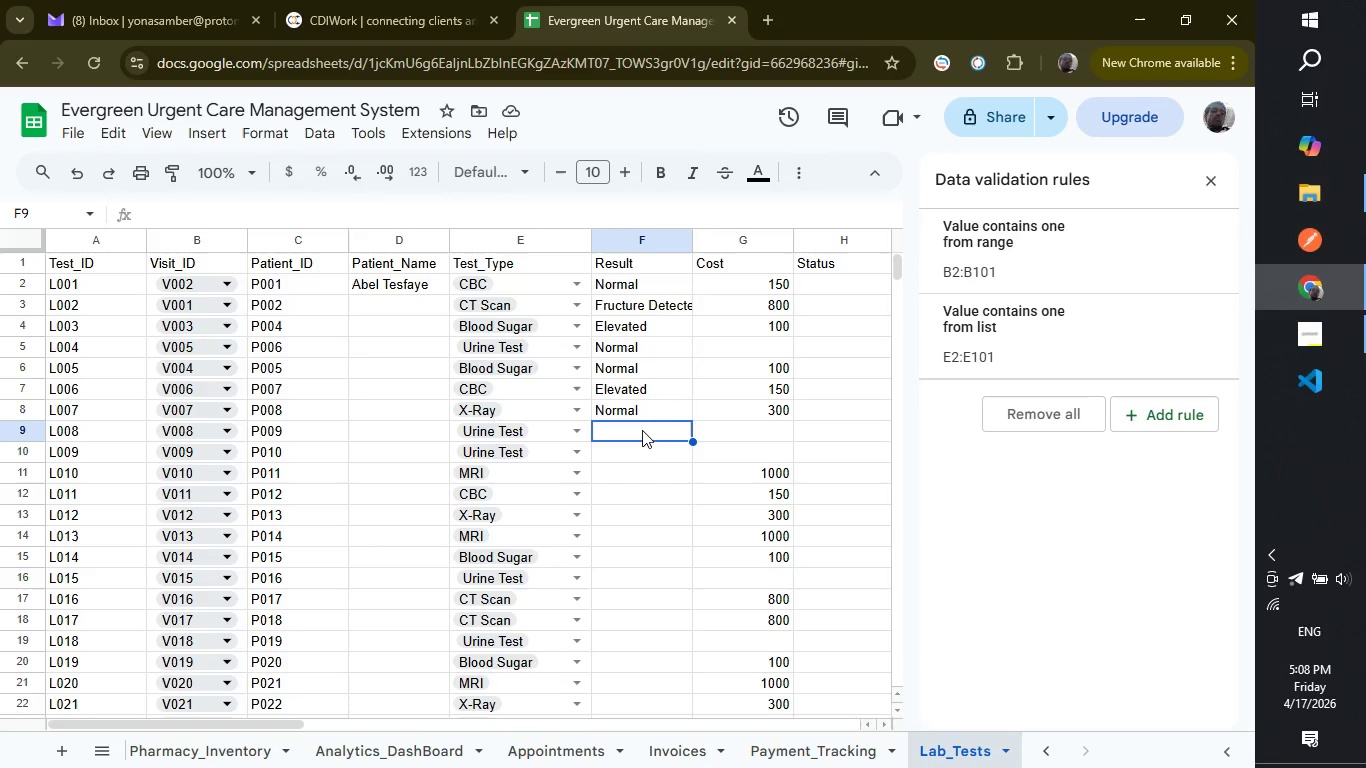 
wait(22.91)
 